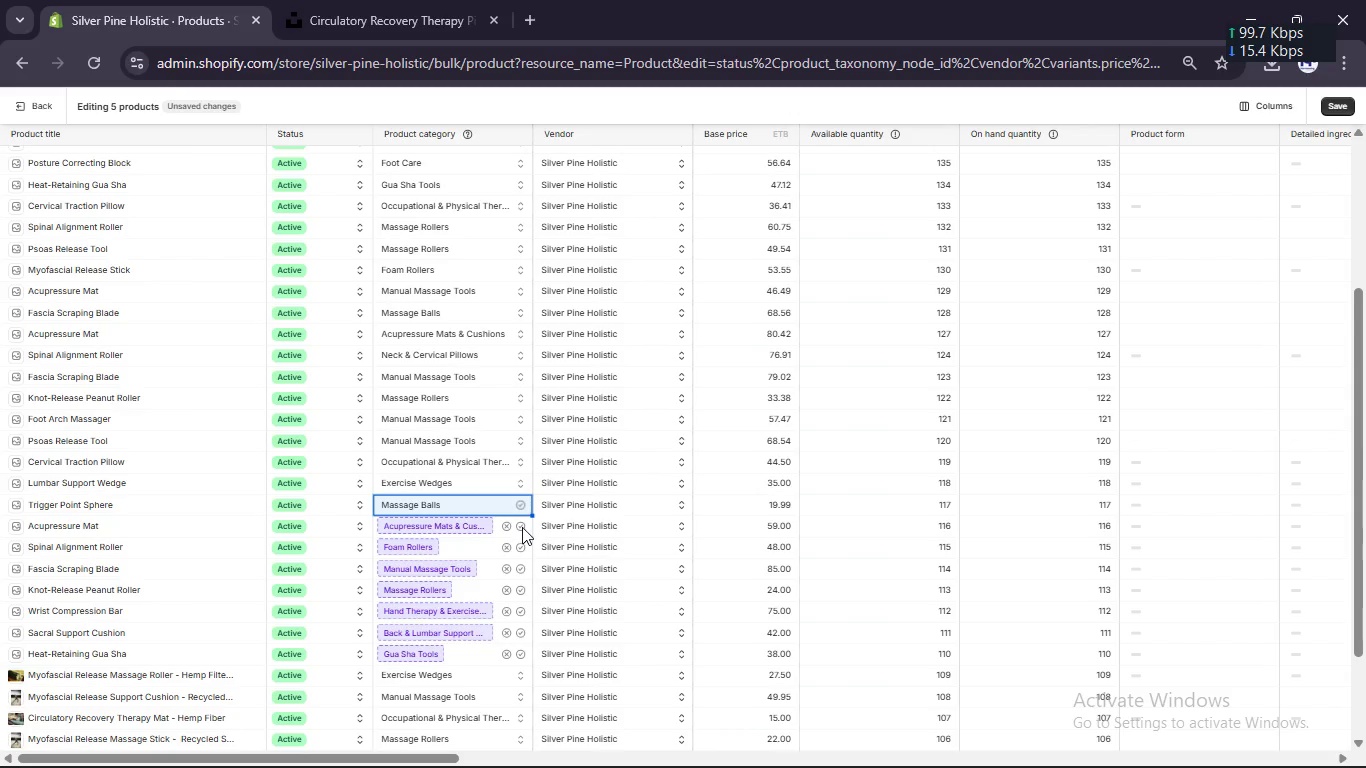 
left_click([522, 531])
 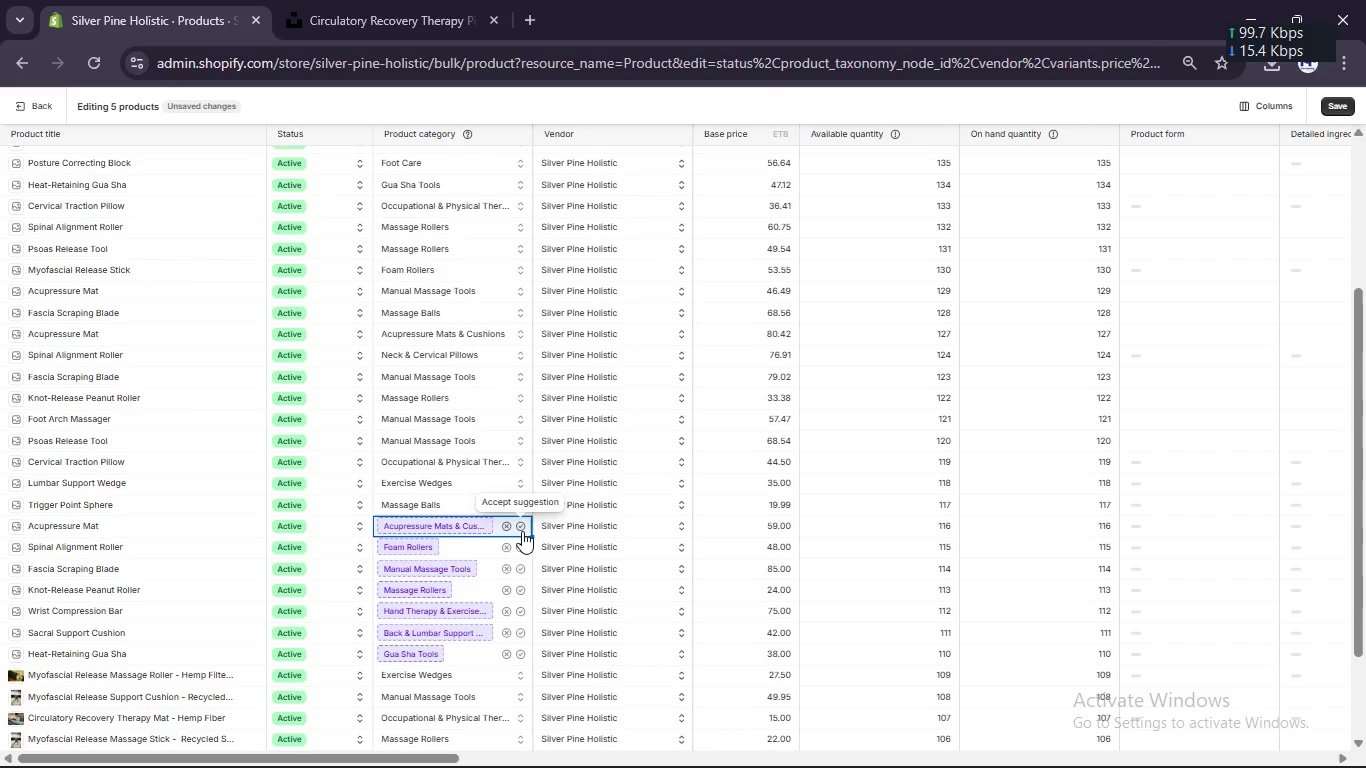 
left_click([522, 530])
 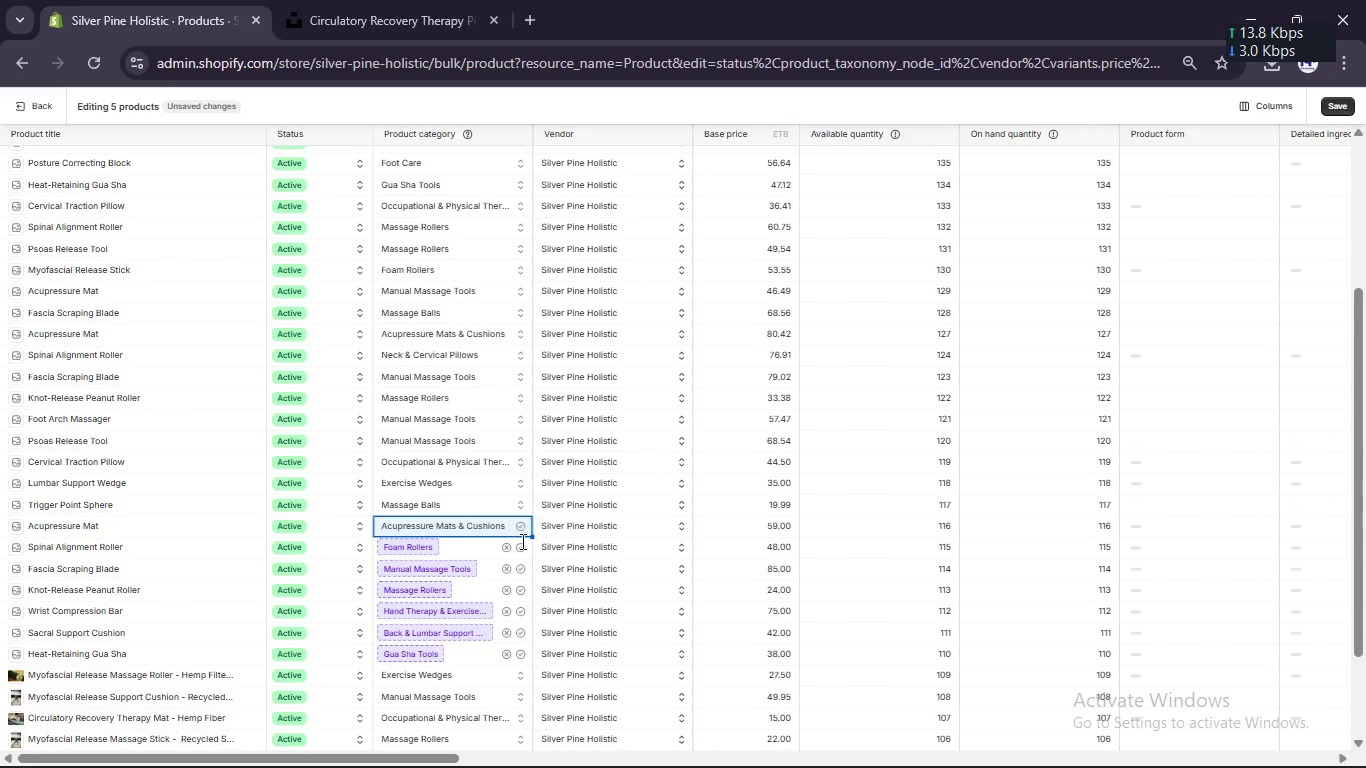 
left_click([520, 549])
 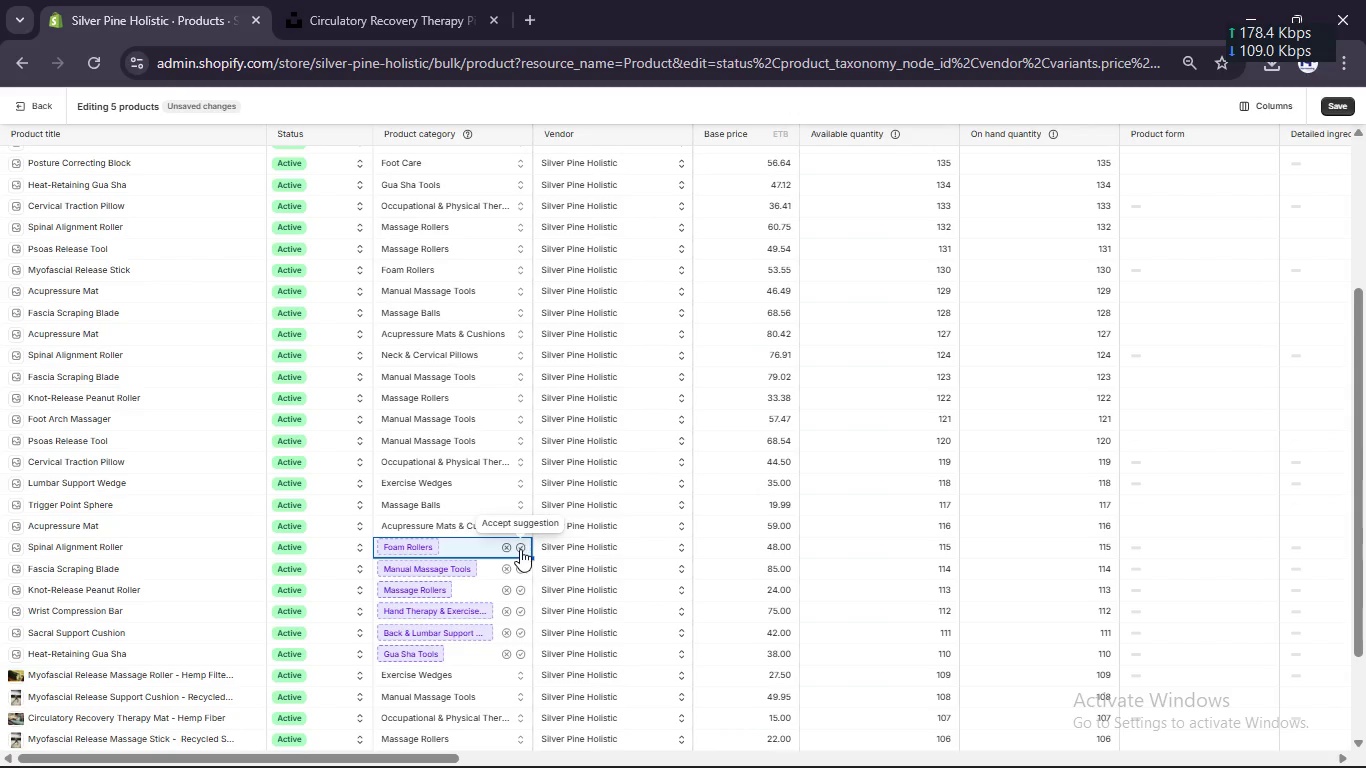 
left_click([520, 549])
 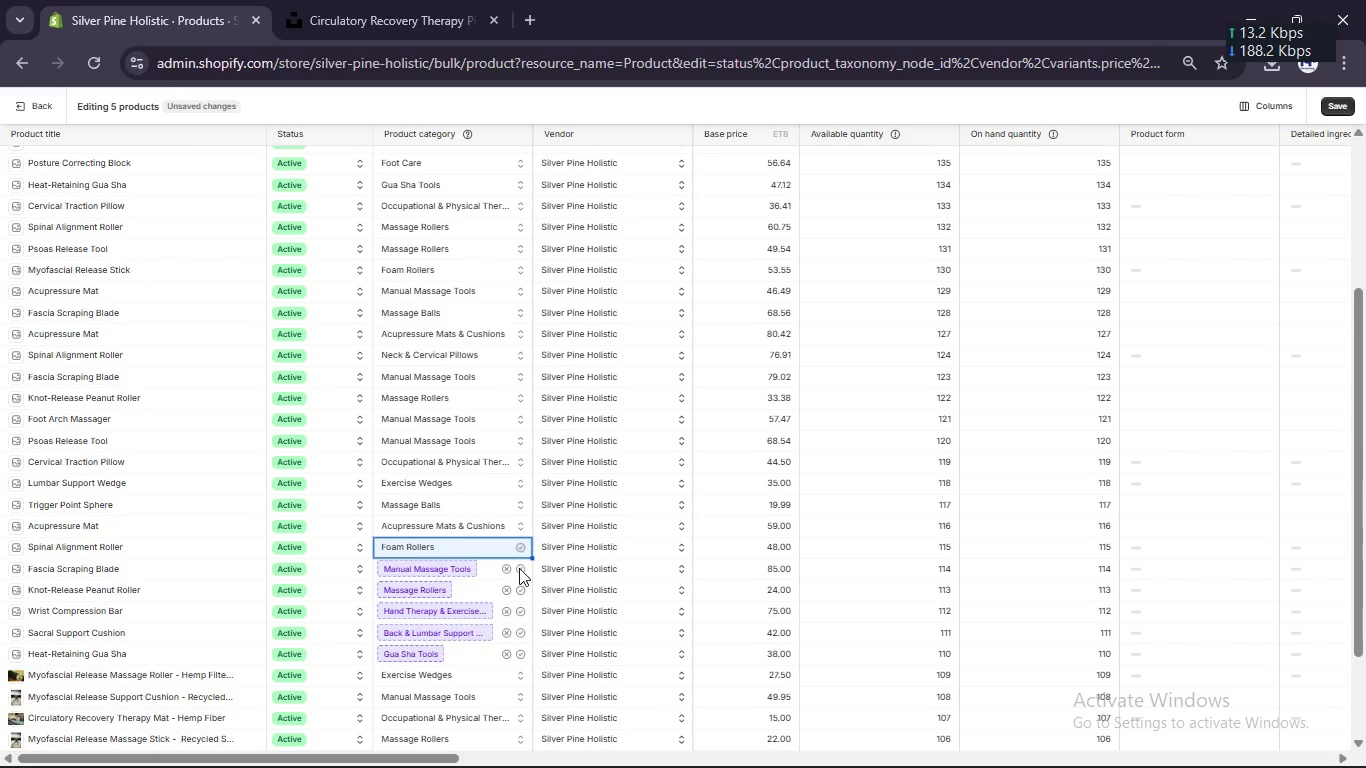 
left_click([519, 570])
 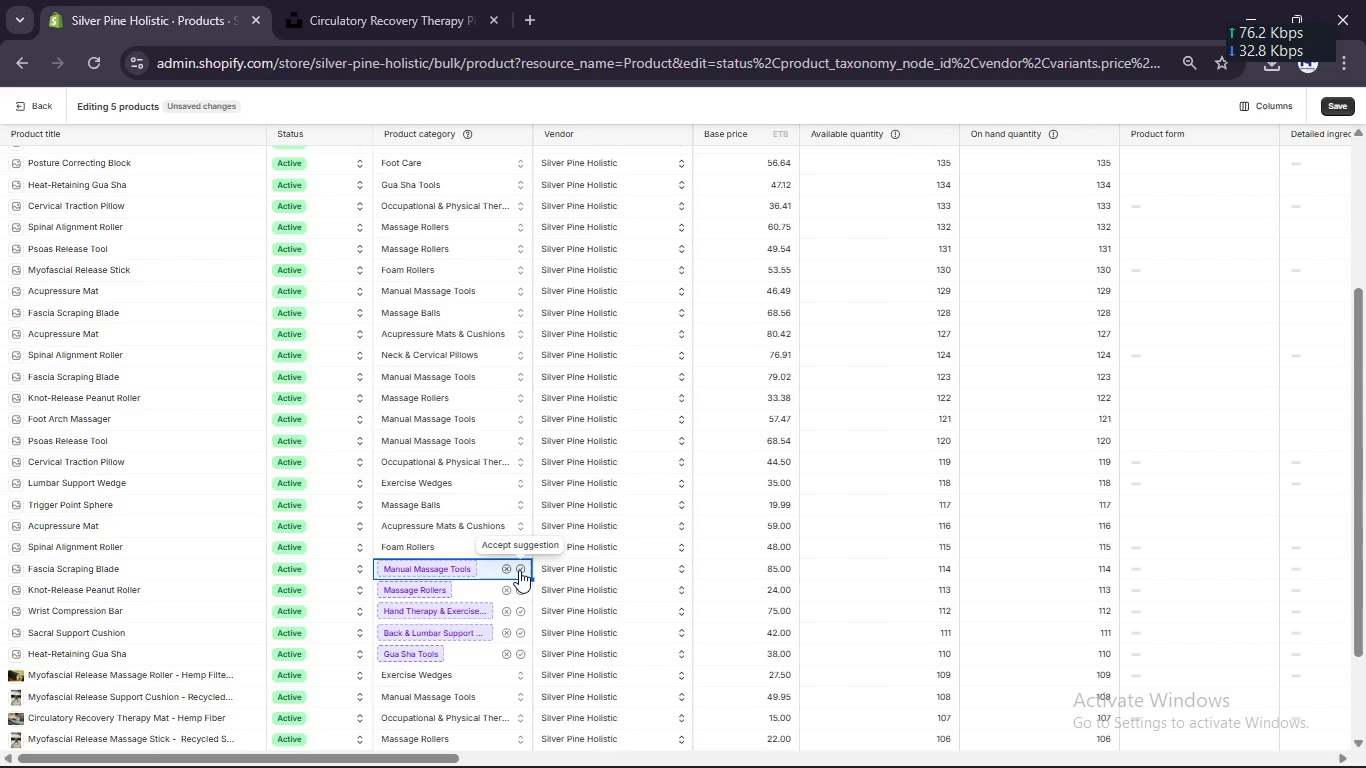 
left_click([519, 570])
 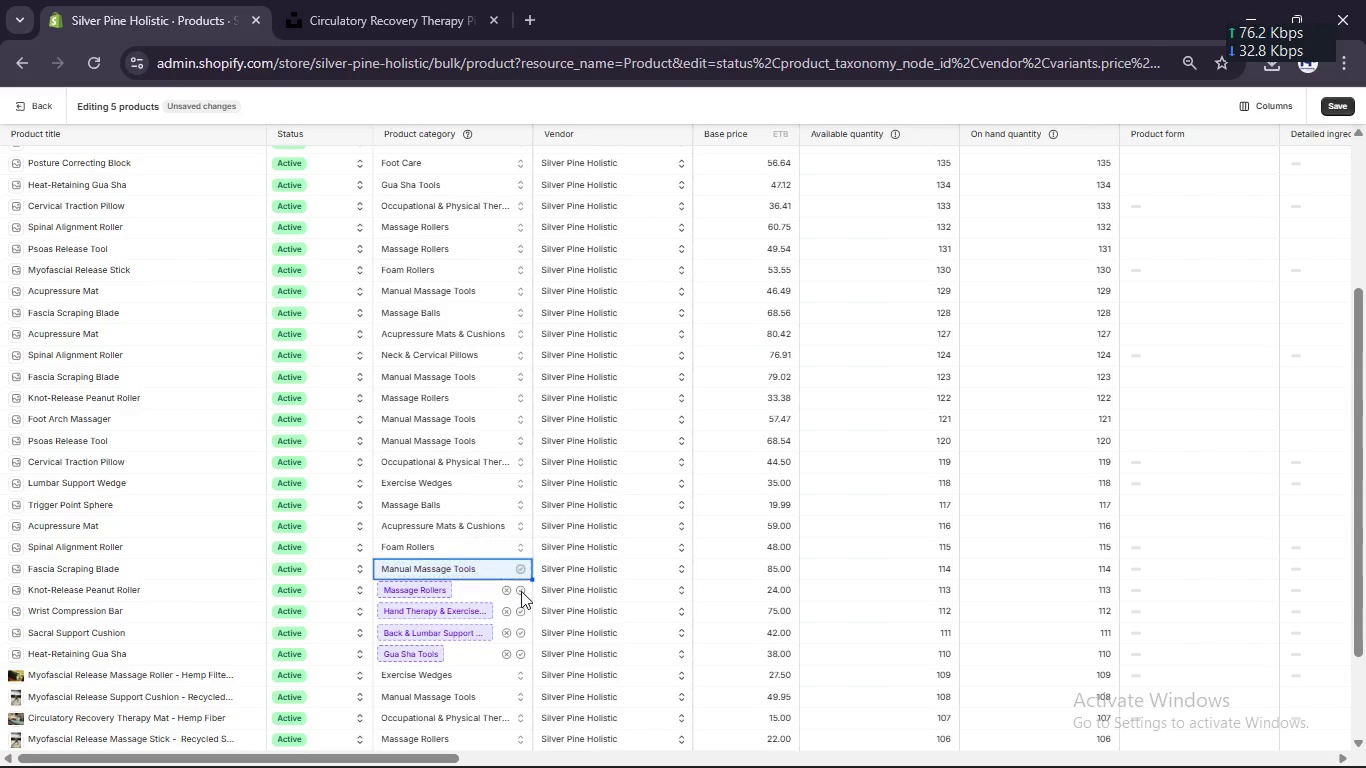 
left_click([521, 591])
 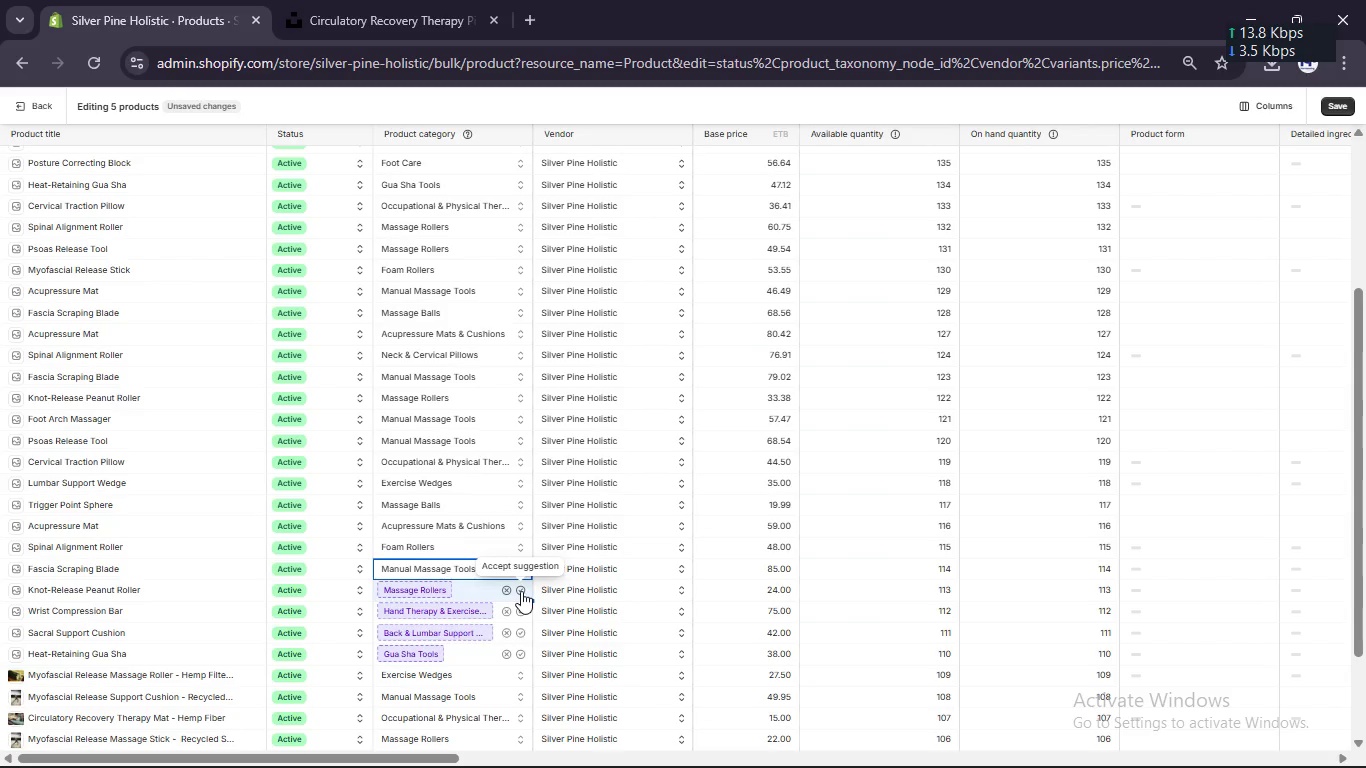 
left_click([521, 591])
 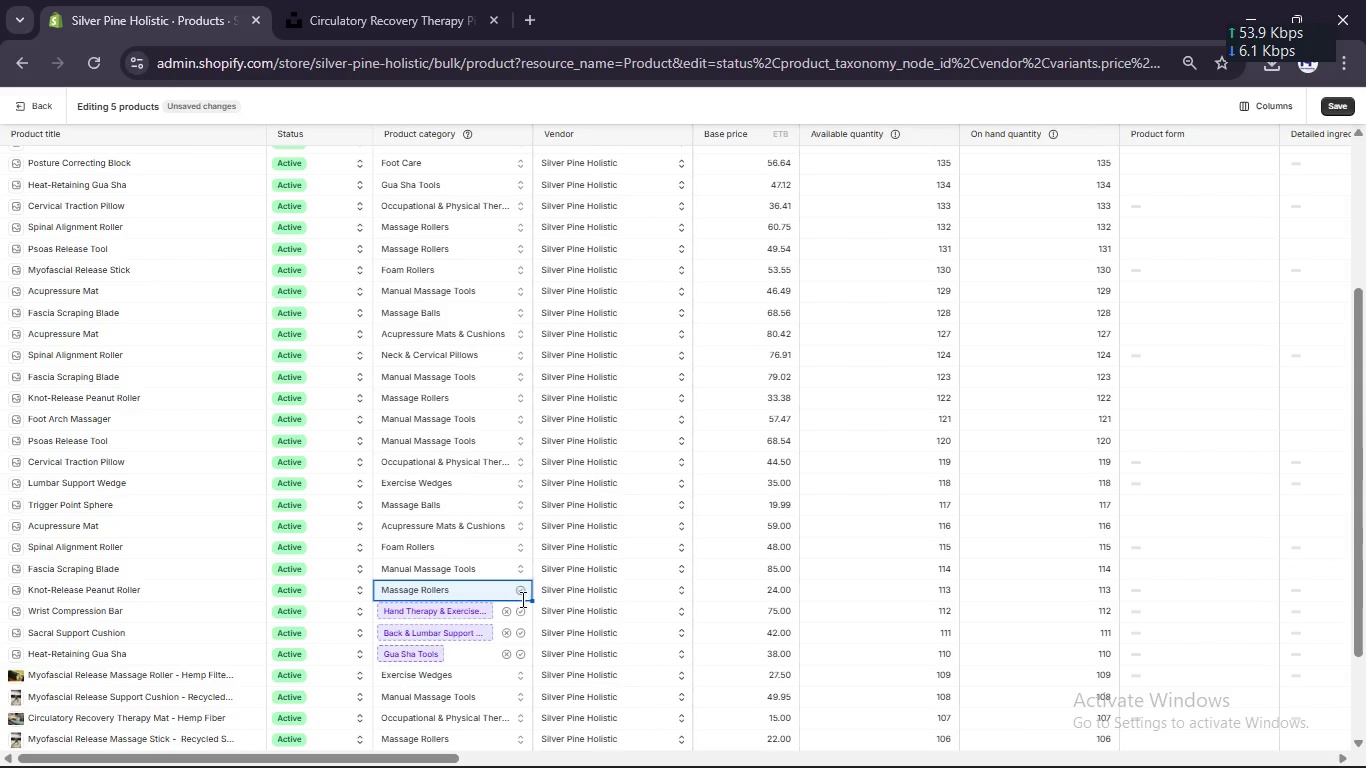 
left_click([521, 611])
 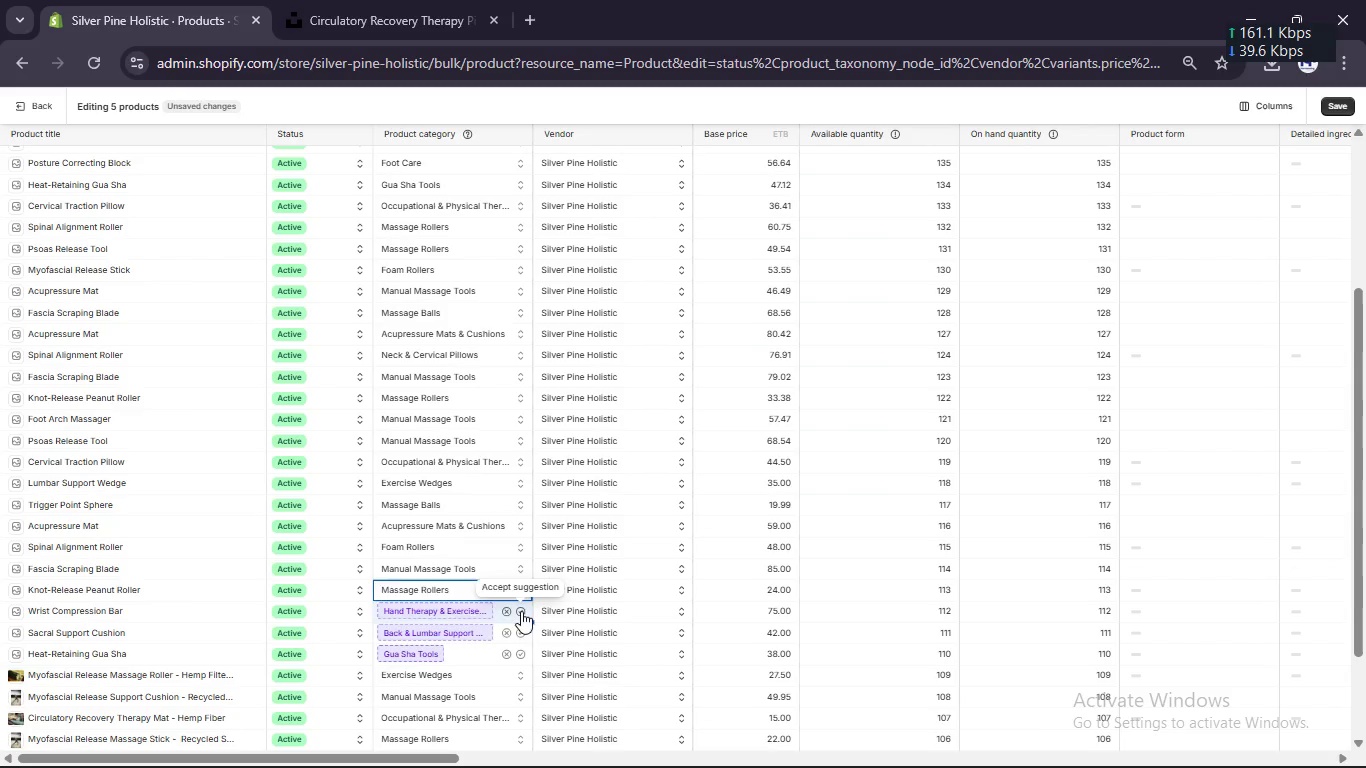 
left_click([521, 611])
 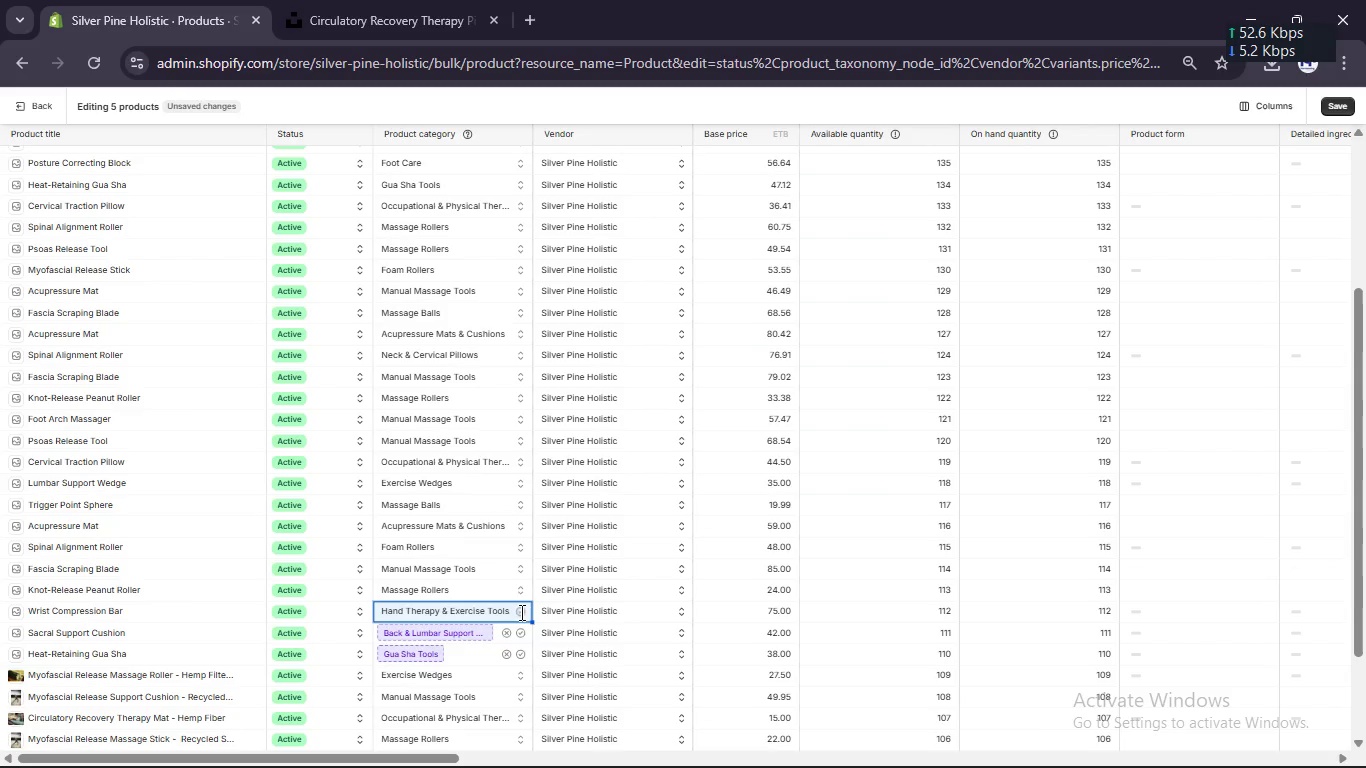 
left_click([519, 629])
 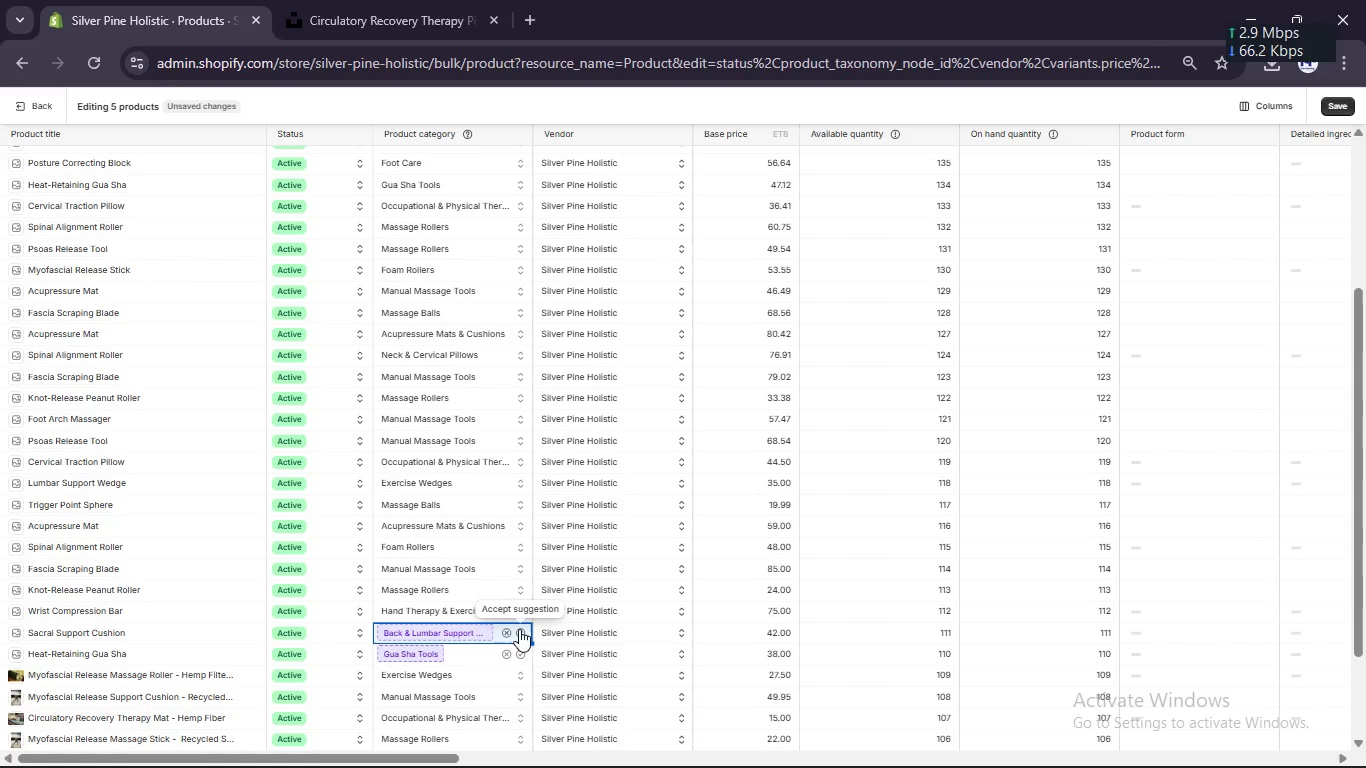 
left_click([519, 629])
 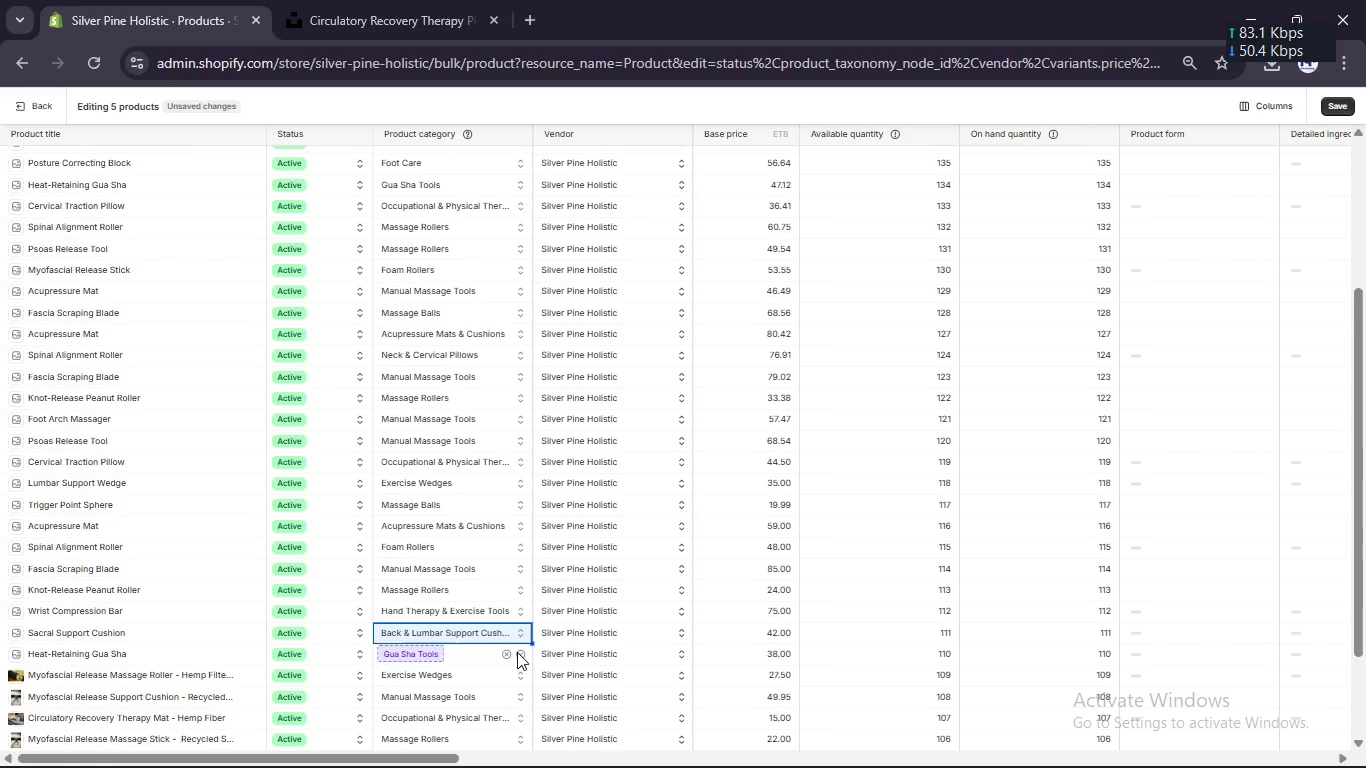 
left_click([522, 656])
 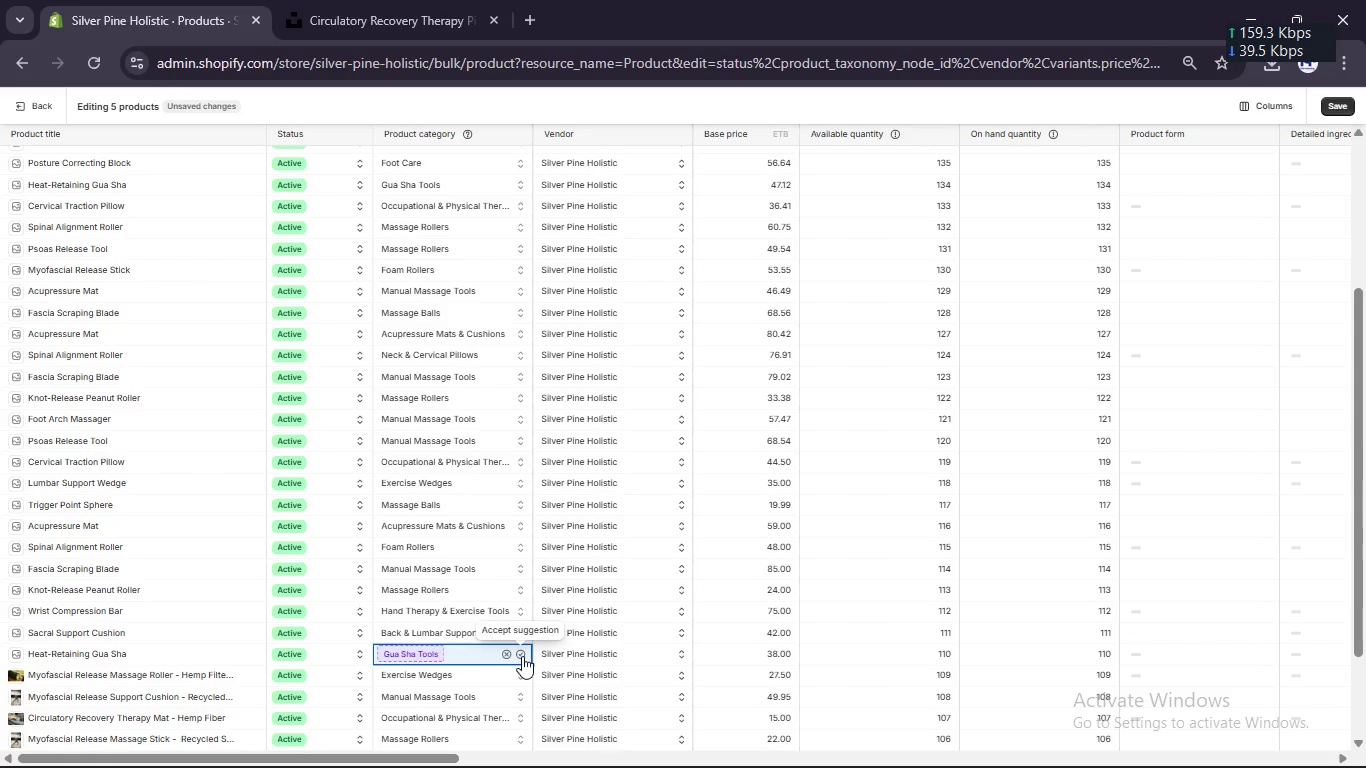 
left_click([522, 656])
 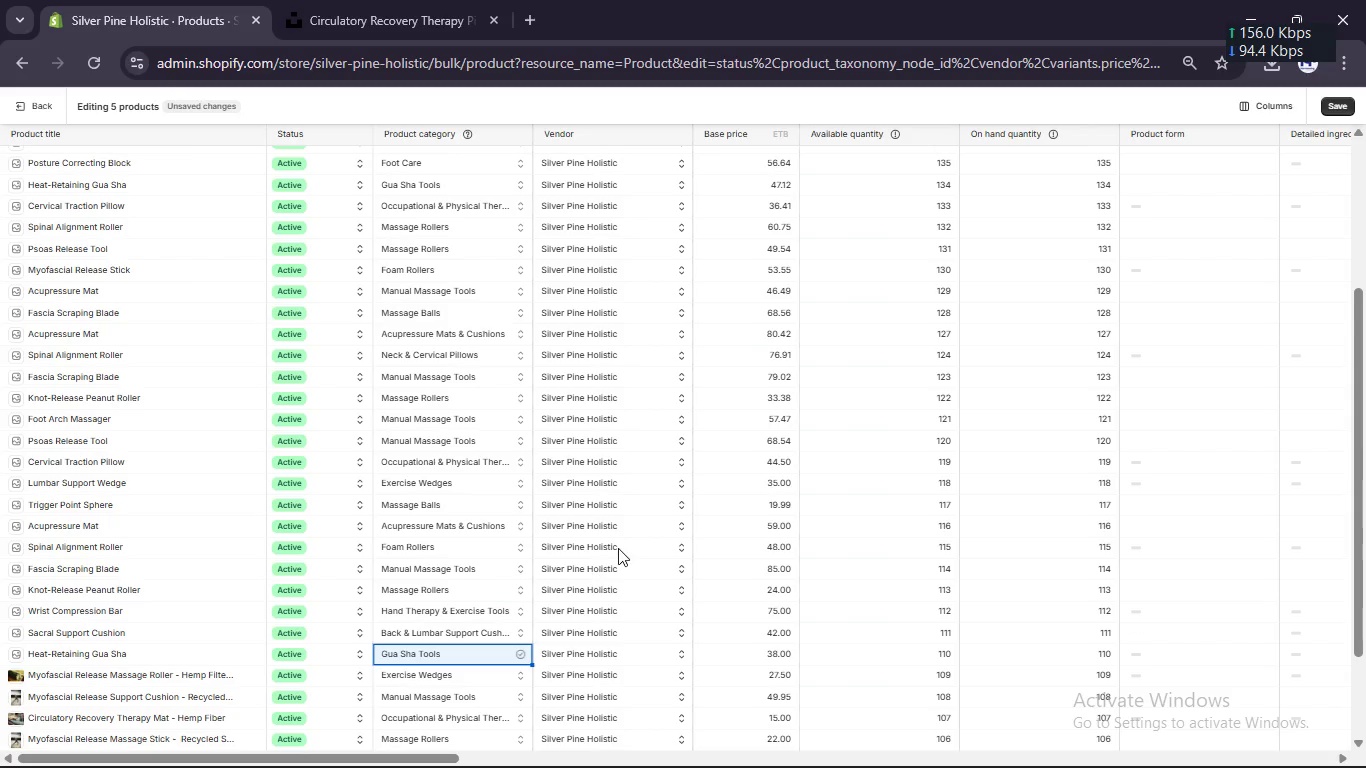 
scroll: coordinate [618, 548], scroll_direction: up, amount: 3.0
 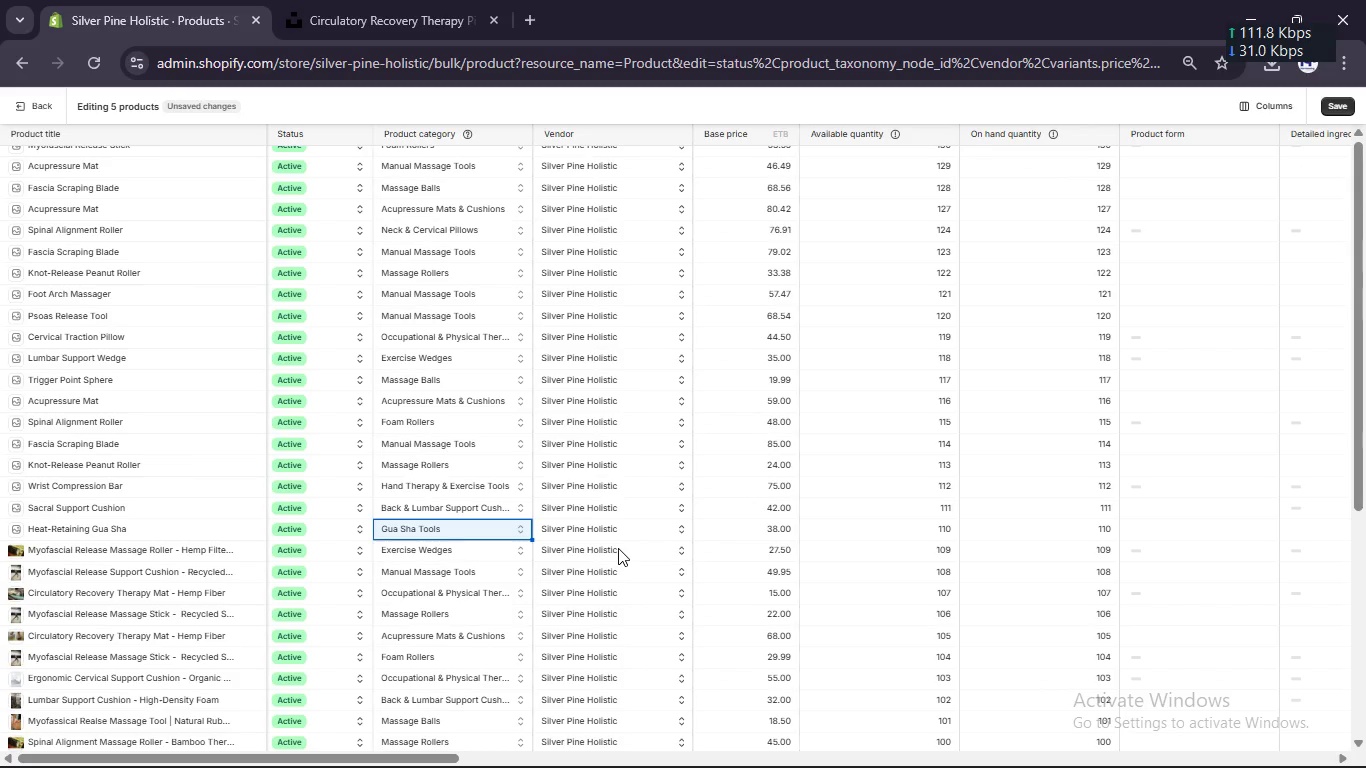 
scroll: coordinate [618, 548], scroll_direction: none, amount: 0.0
 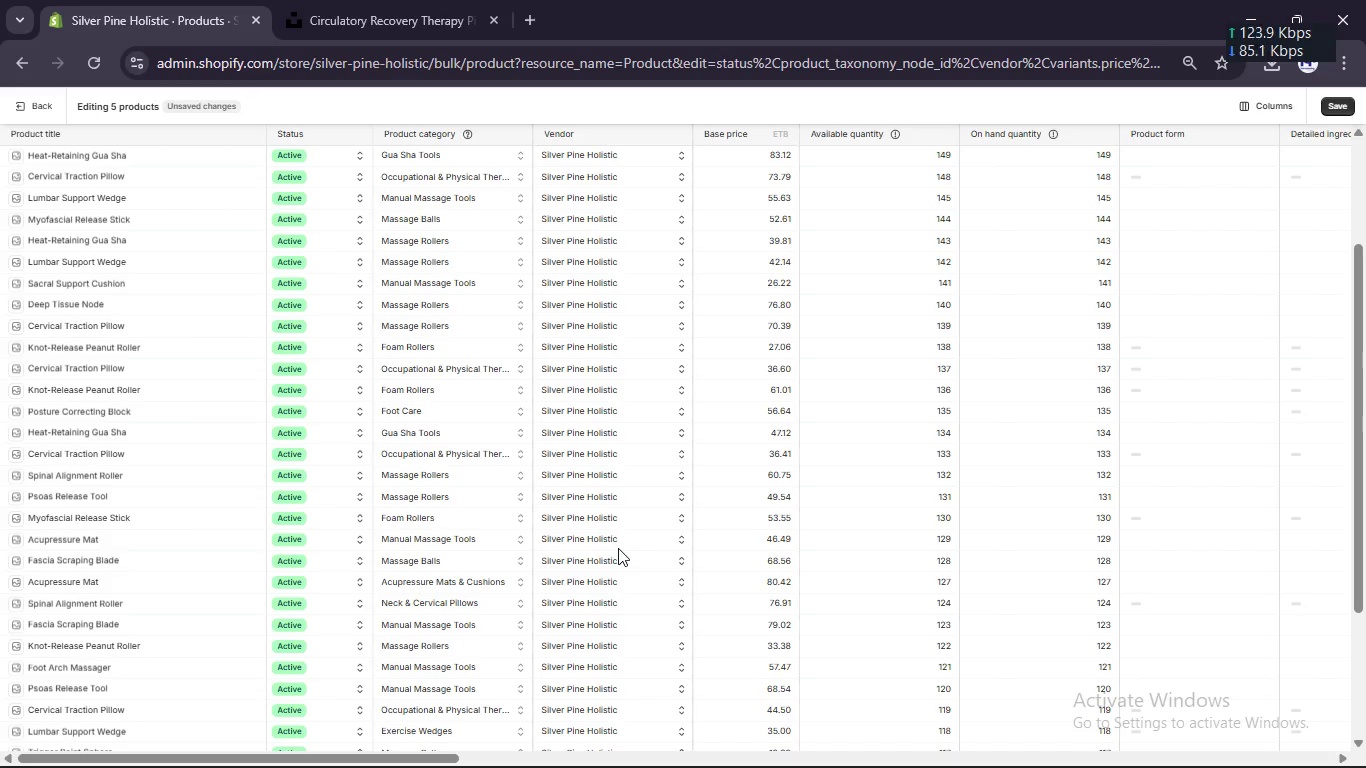 
scroll: coordinate [618, 548], scroll_direction: up, amount: 7.0
 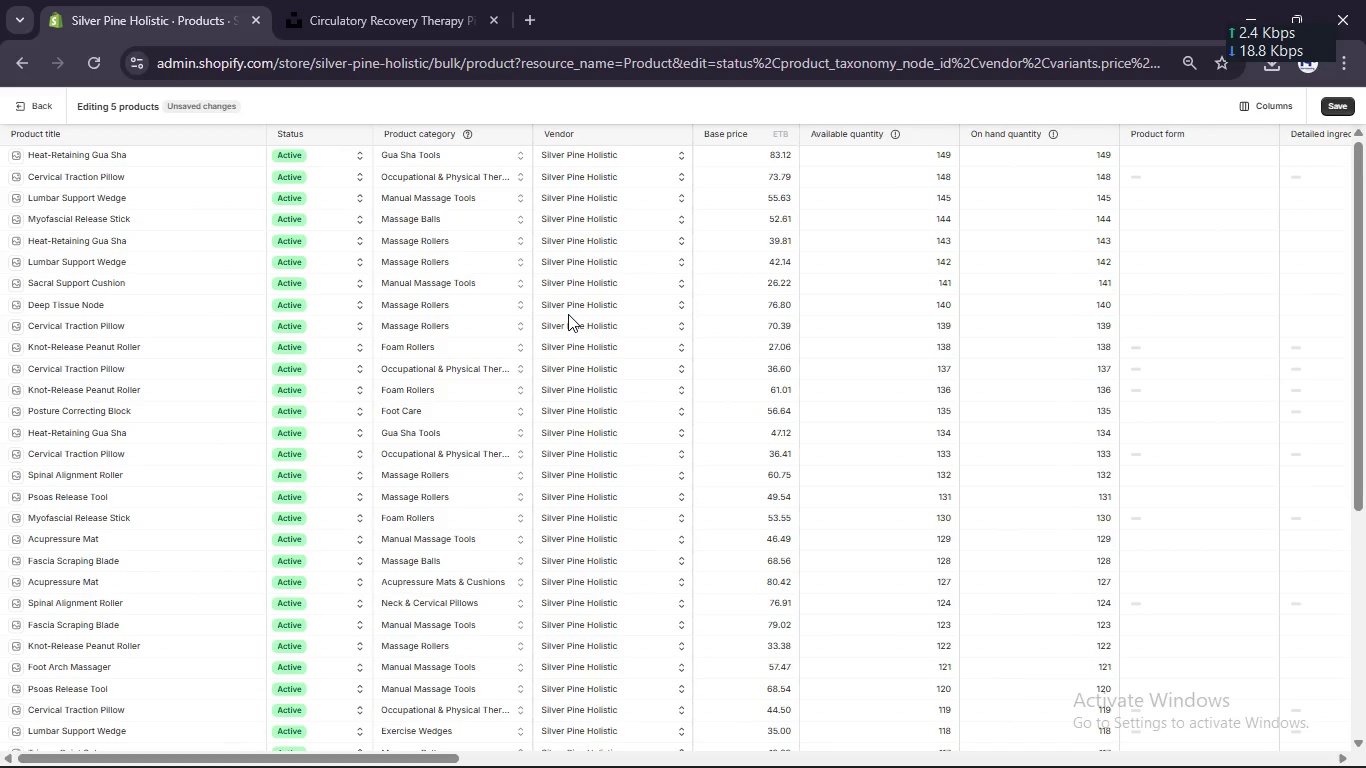 
wait(7.02)
 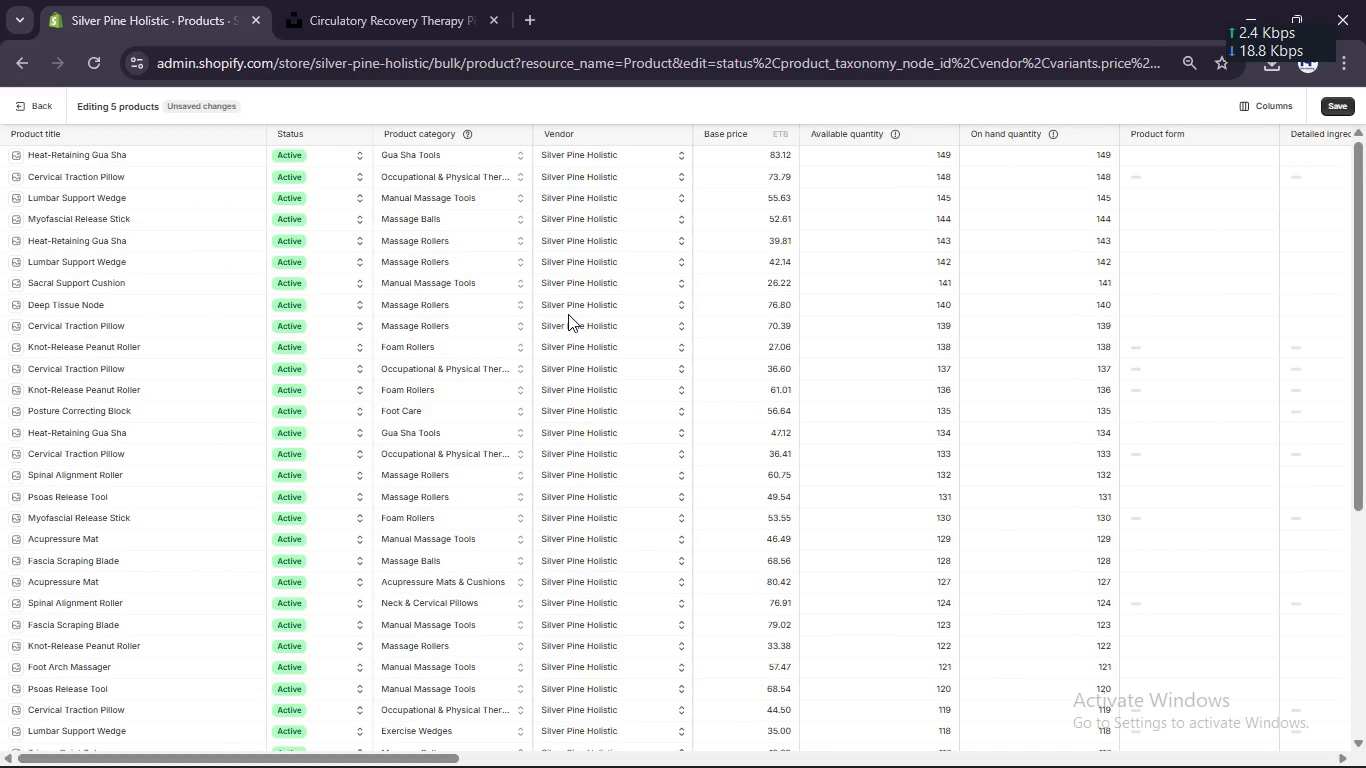 
left_click([1245, 109])
 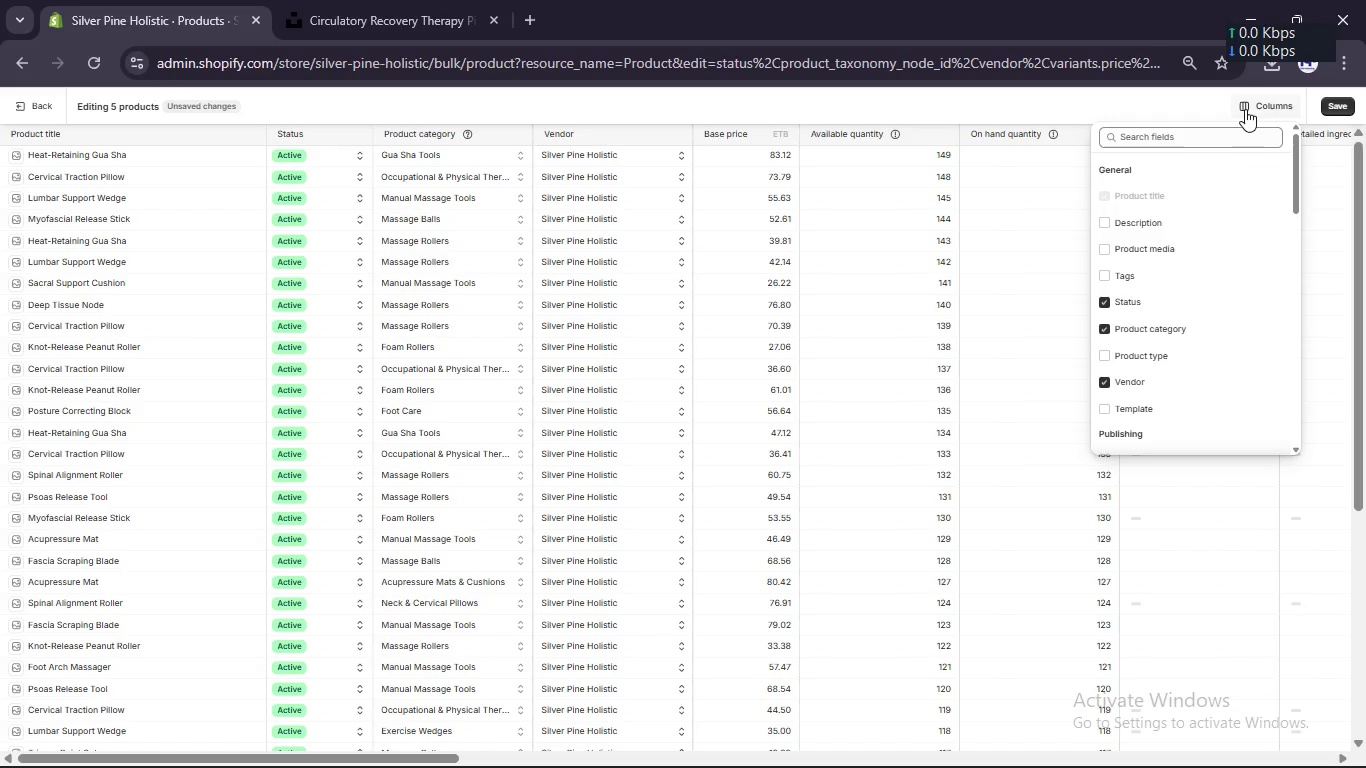 
wait(7.22)
 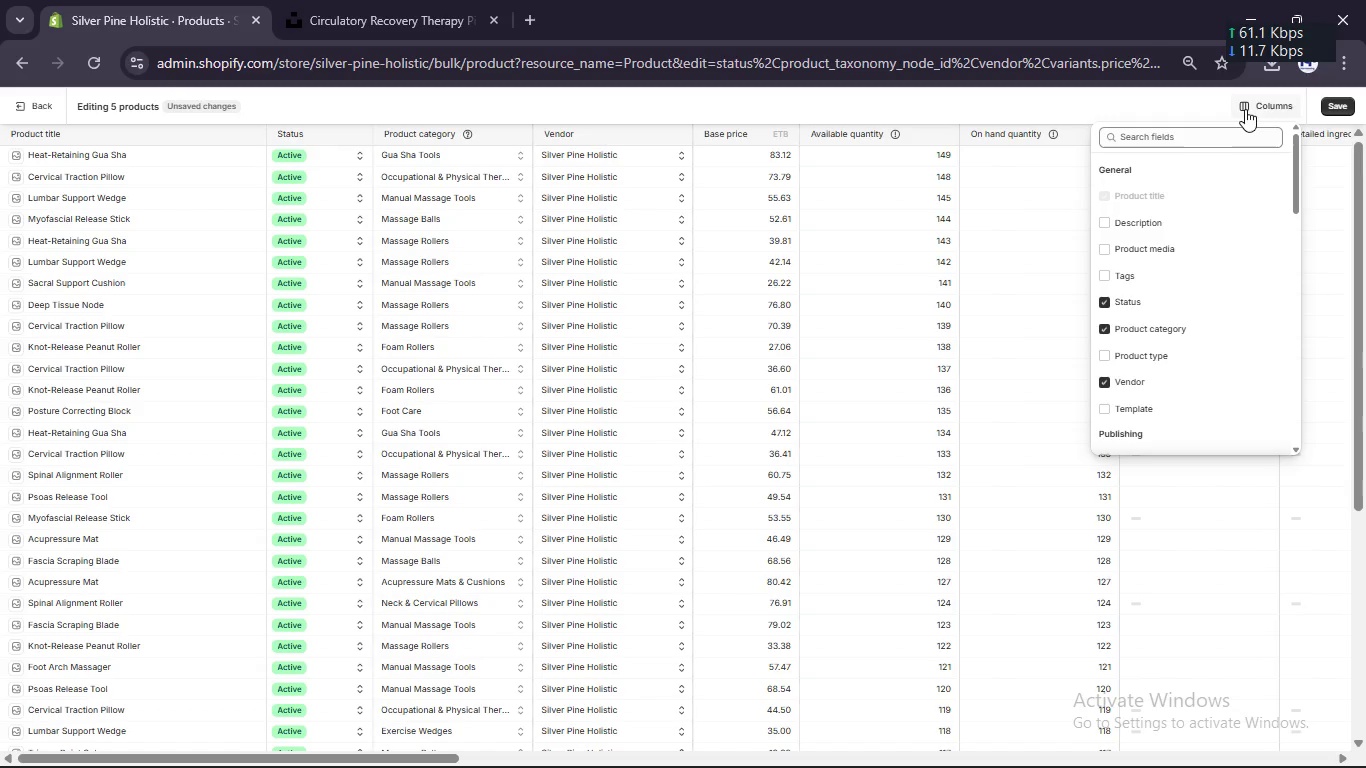 
left_click([1106, 274])
 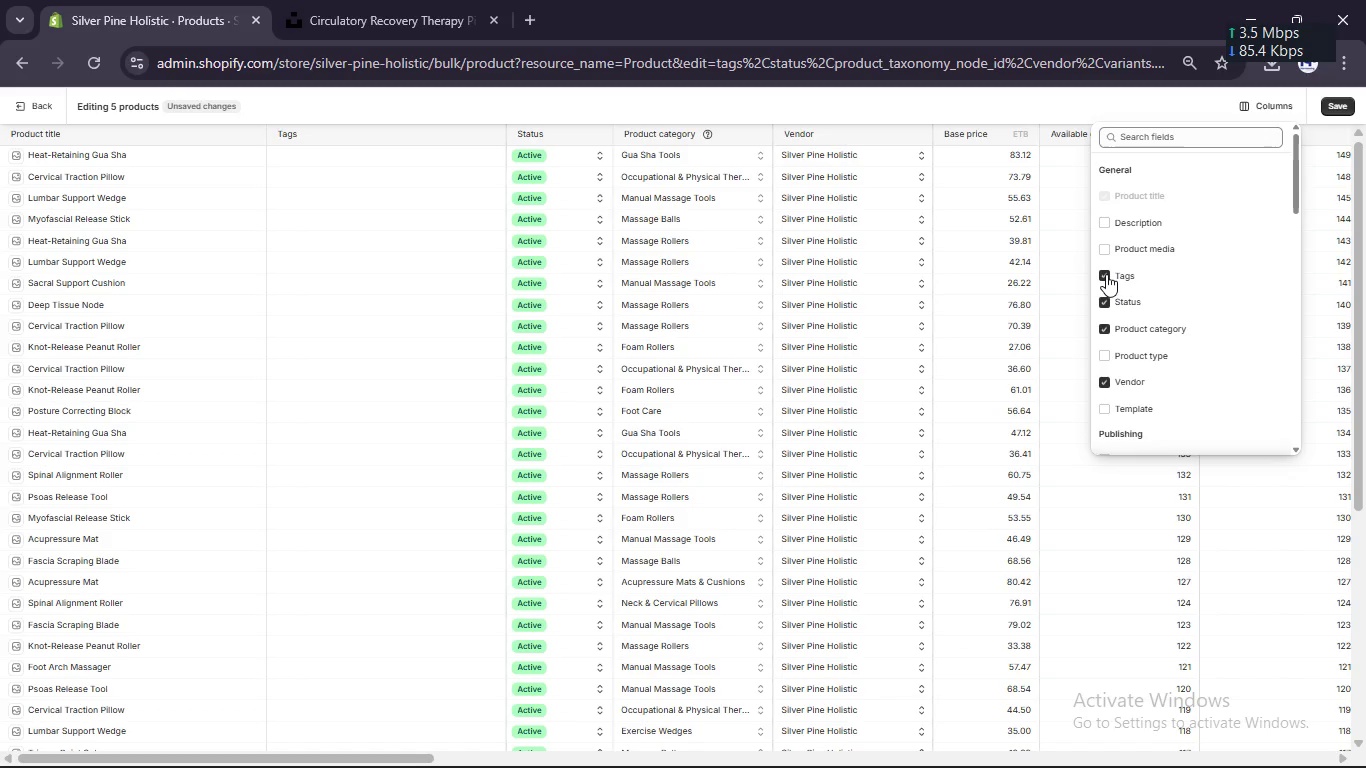 
wait(17.69)
 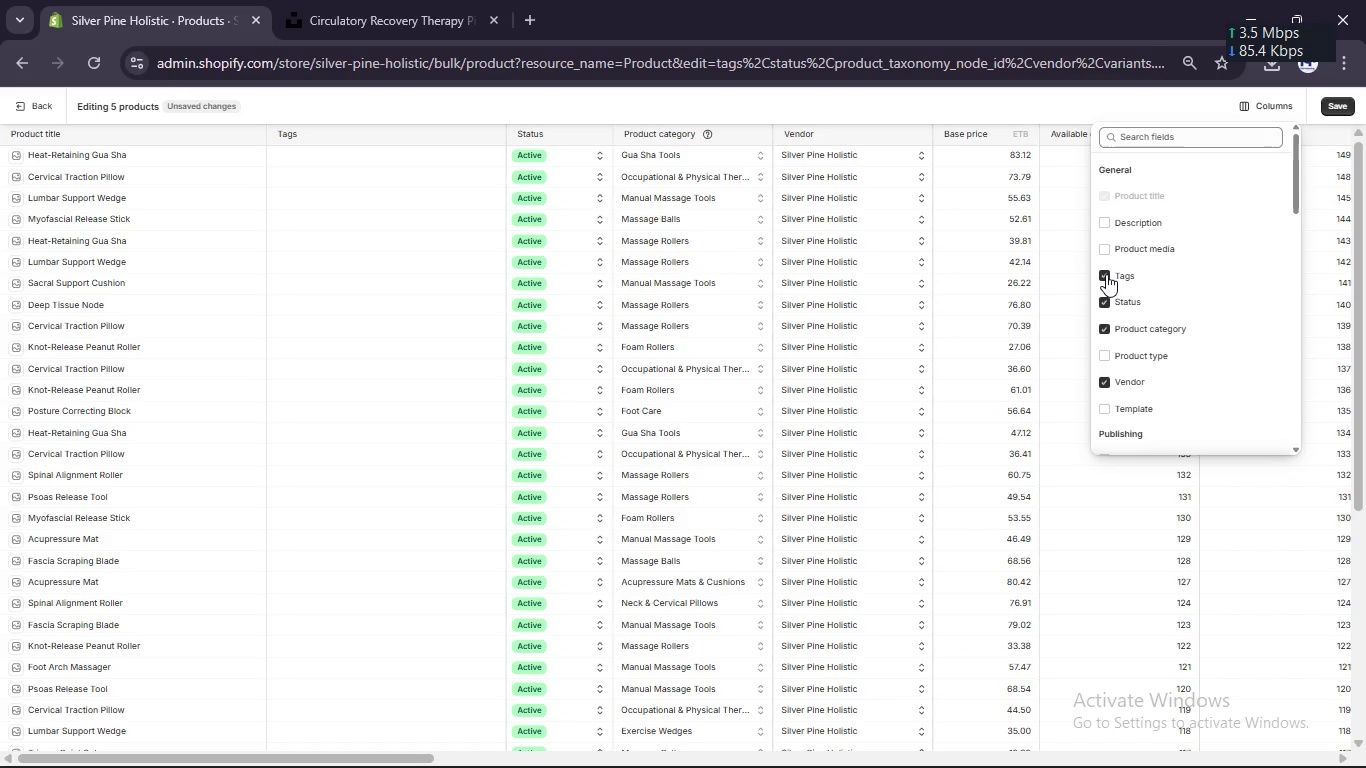 
left_click([1105, 332])
 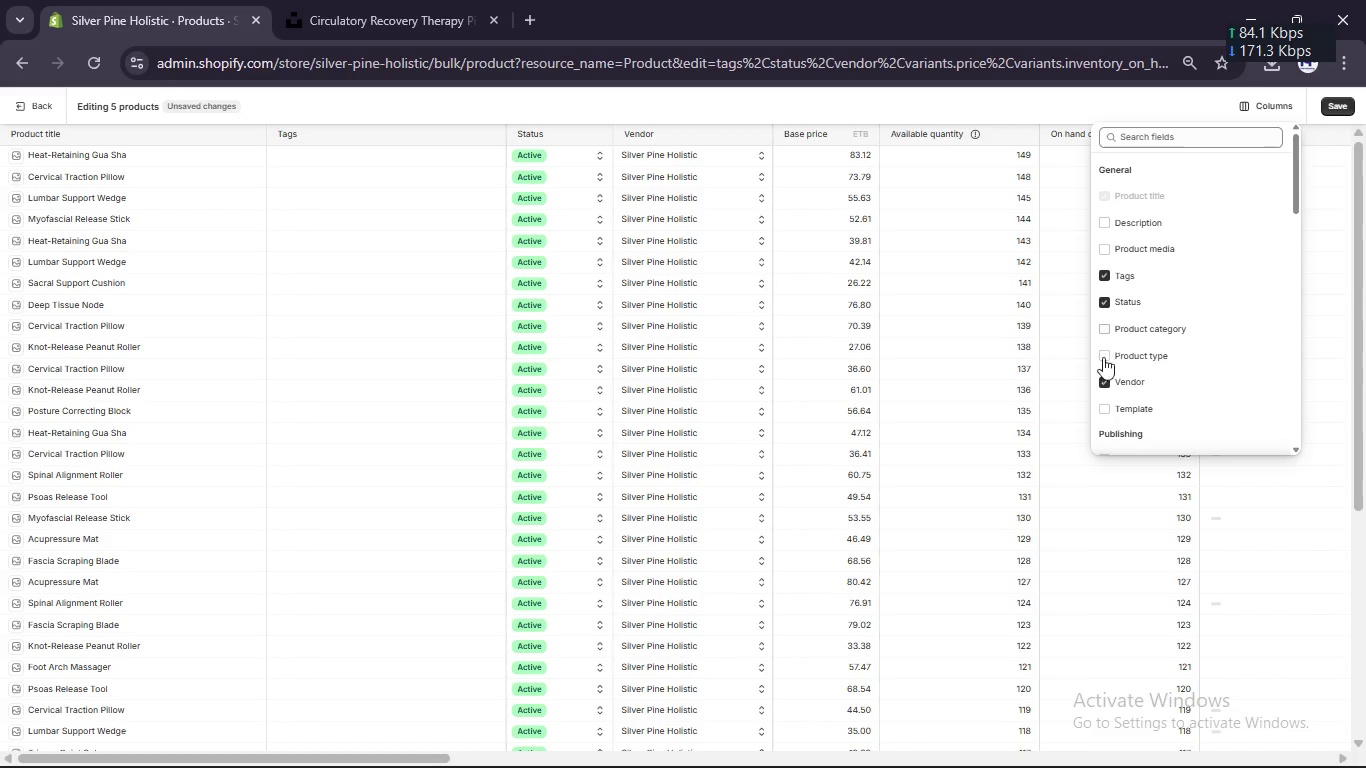 
left_click([1104, 385])
 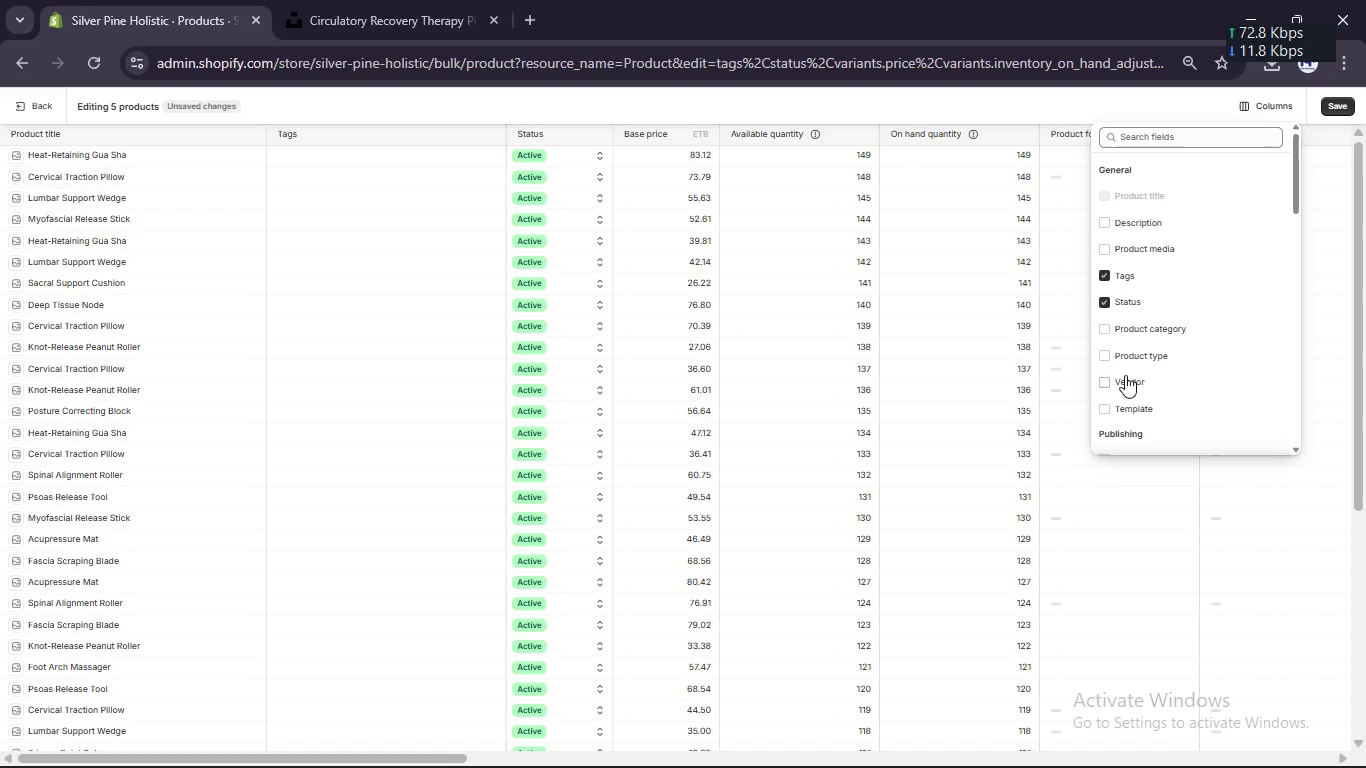 
scroll: coordinate [1131, 375], scroll_direction: down, amount: 4.0
 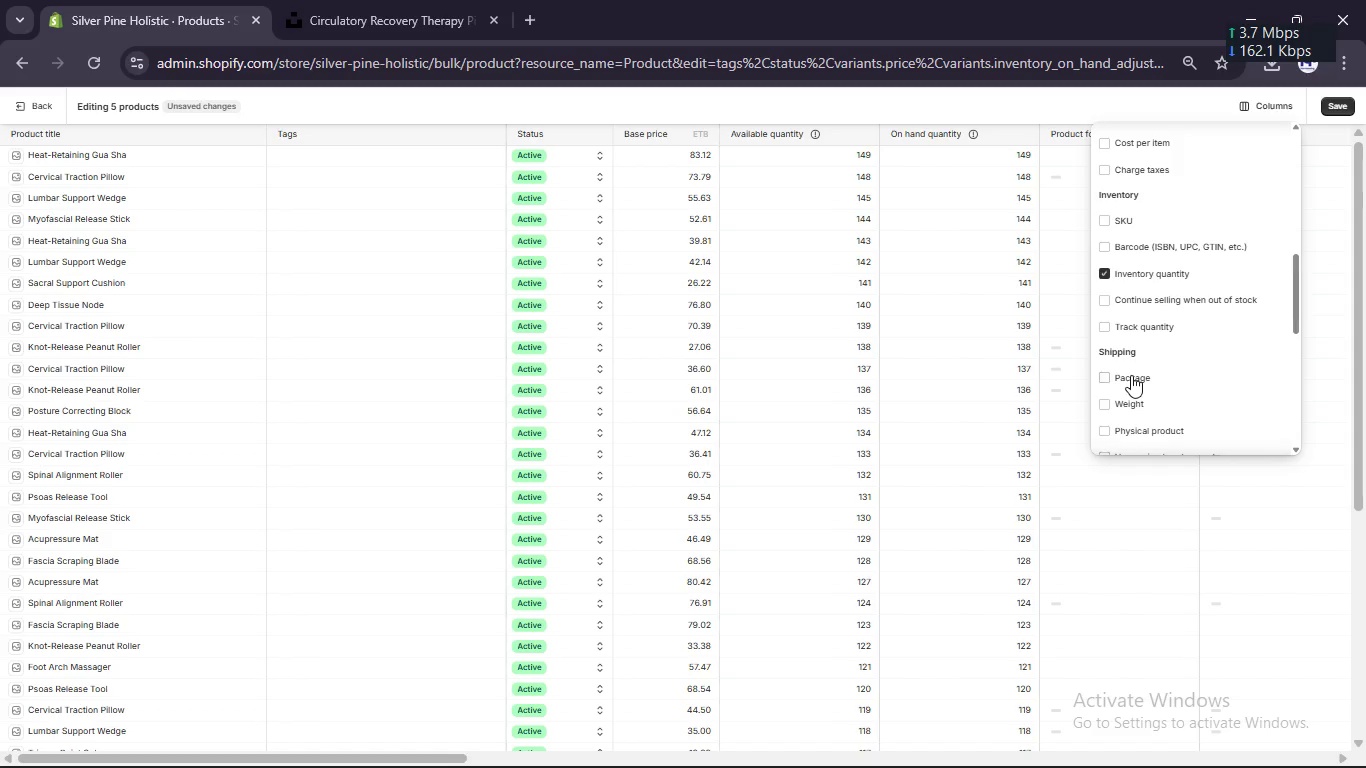 
scroll: coordinate [1131, 375], scroll_direction: up, amount: 4.0
 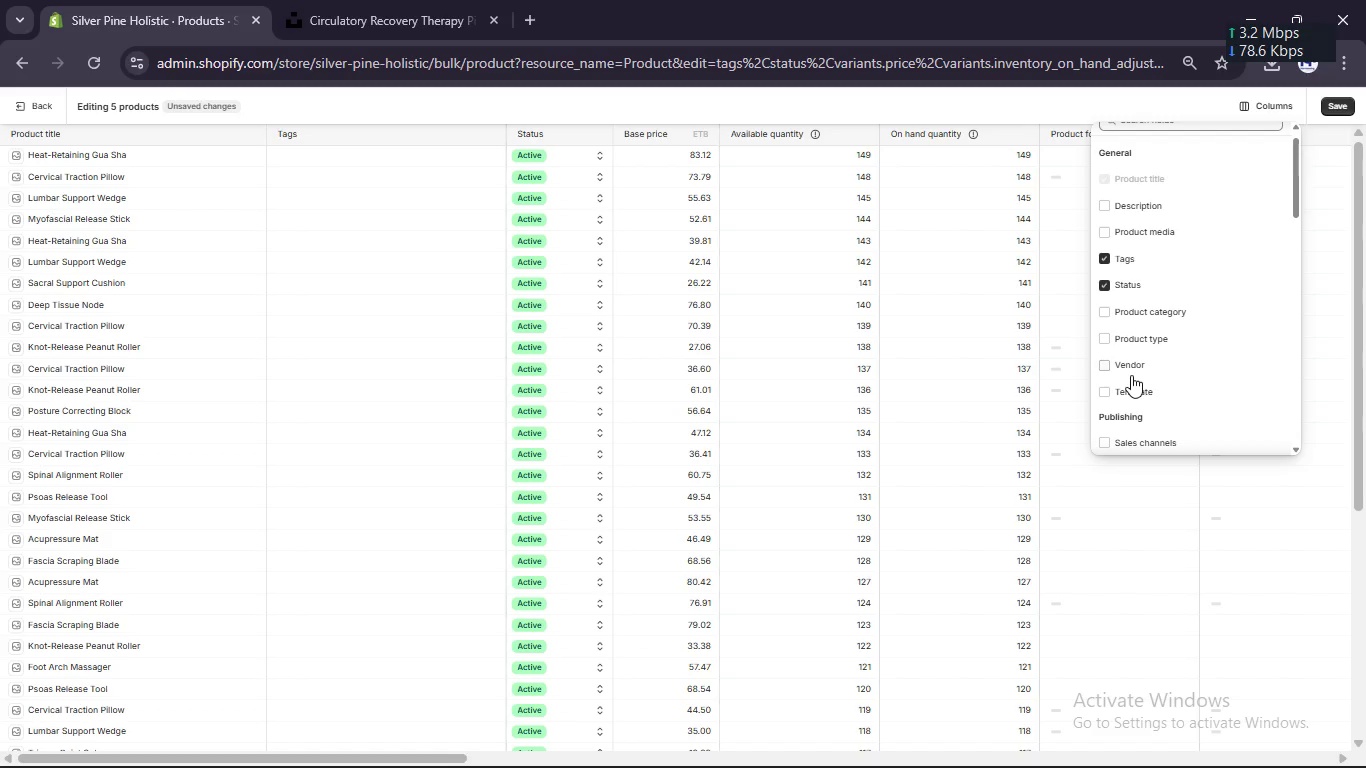 
wait(13.5)
 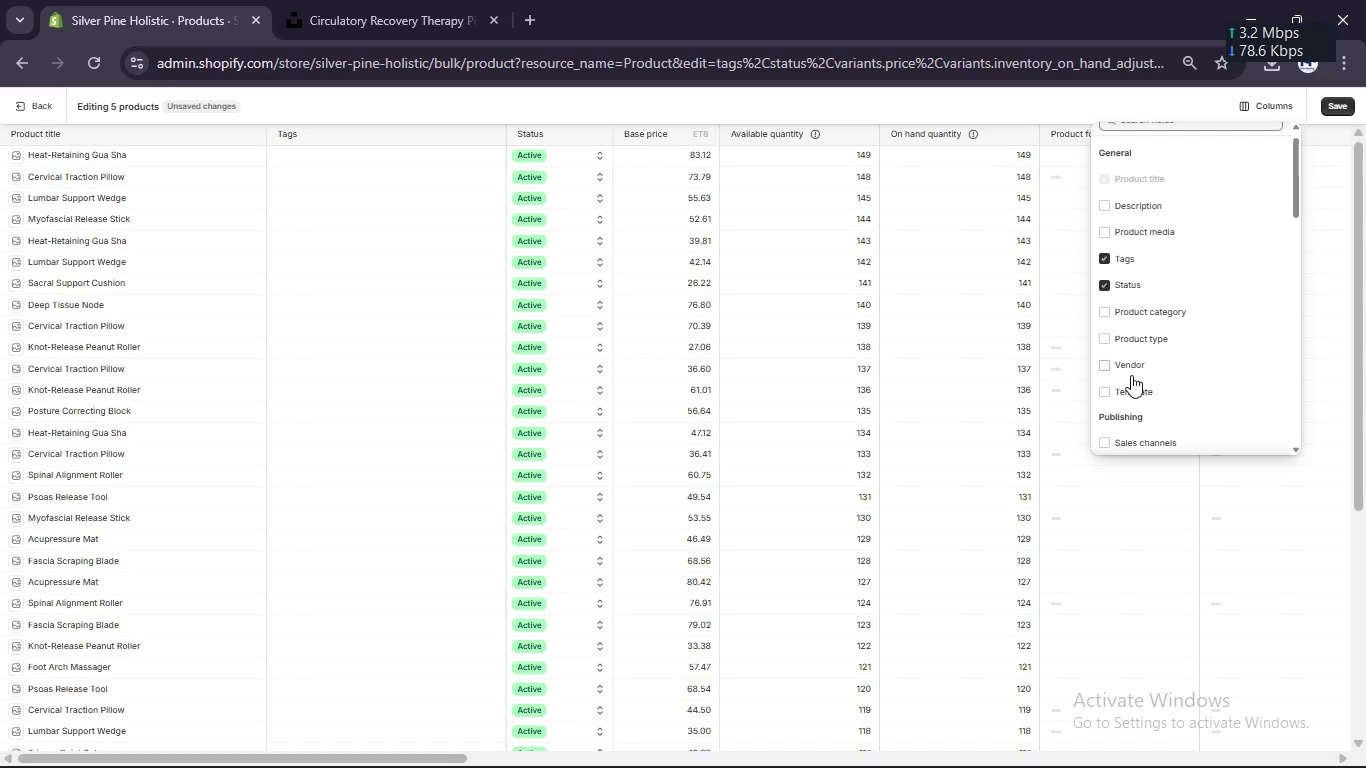 
scroll: coordinate [1131, 375], scroll_direction: down, amount: 5.0
 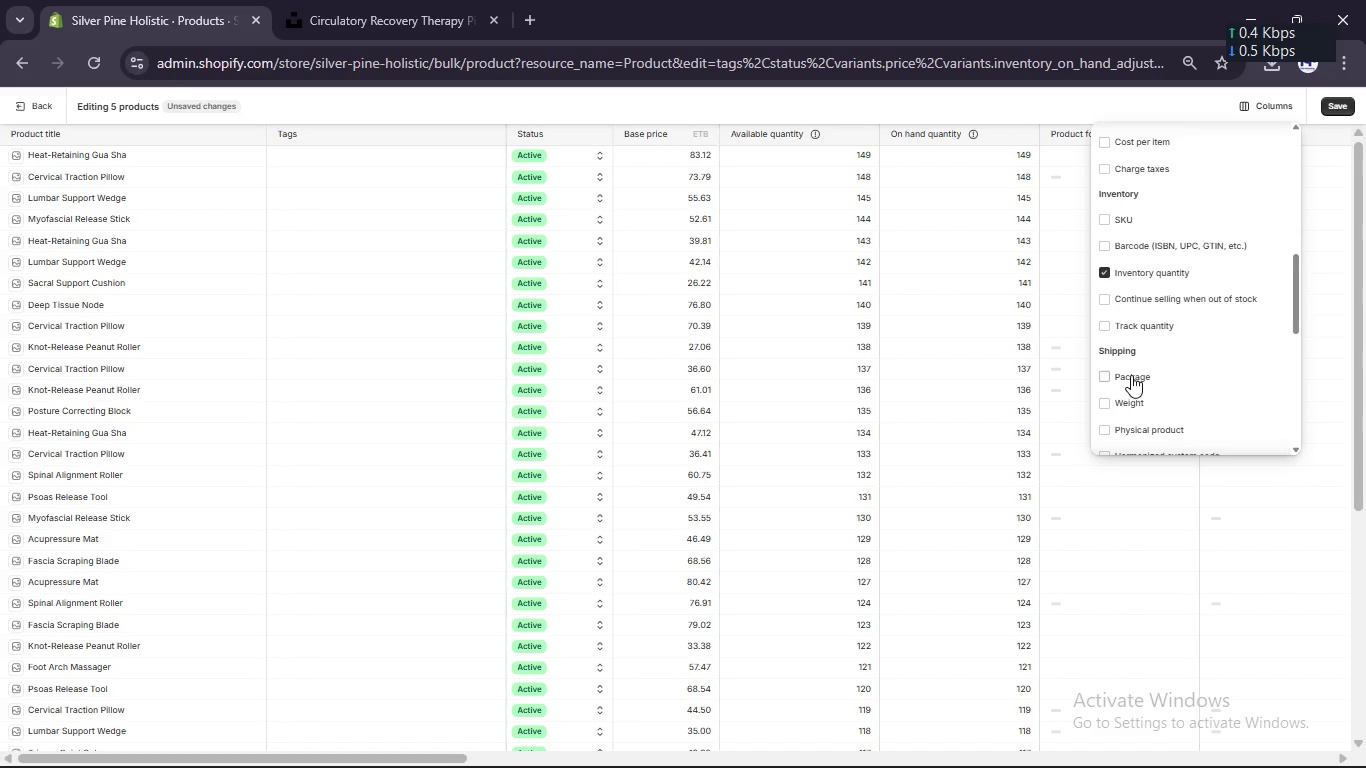 
scroll: coordinate [1131, 375], scroll_direction: up, amount: 2.0
 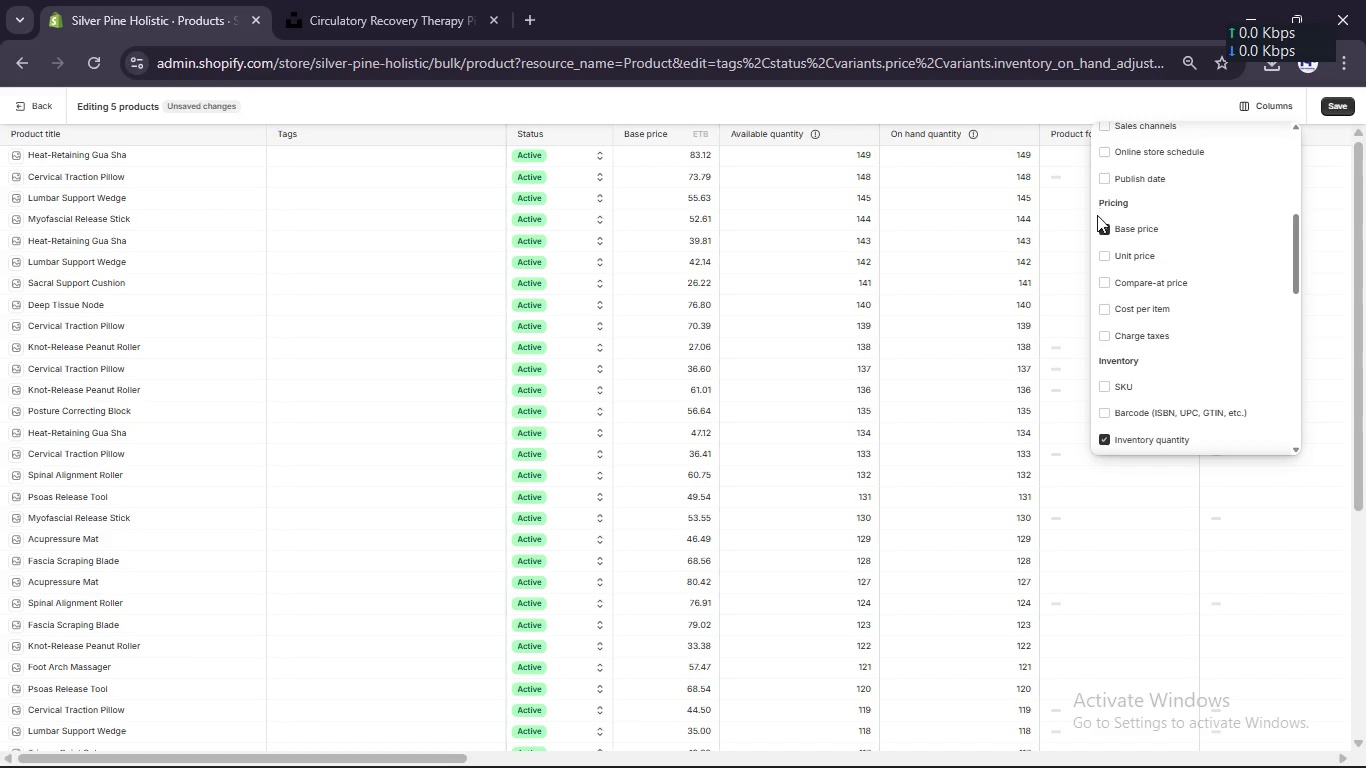 
left_click([1103, 231])
 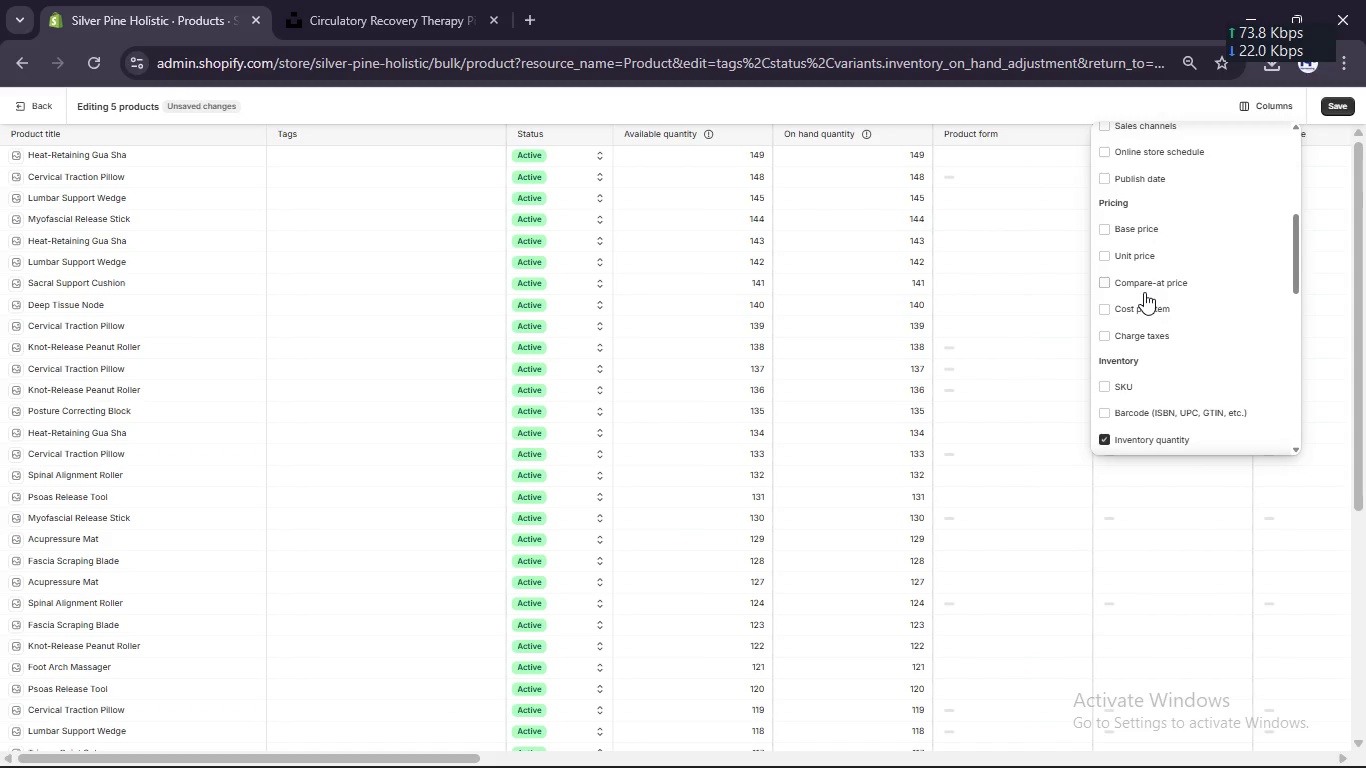 
scroll: coordinate [1144, 292], scroll_direction: up, amount: 6.0
 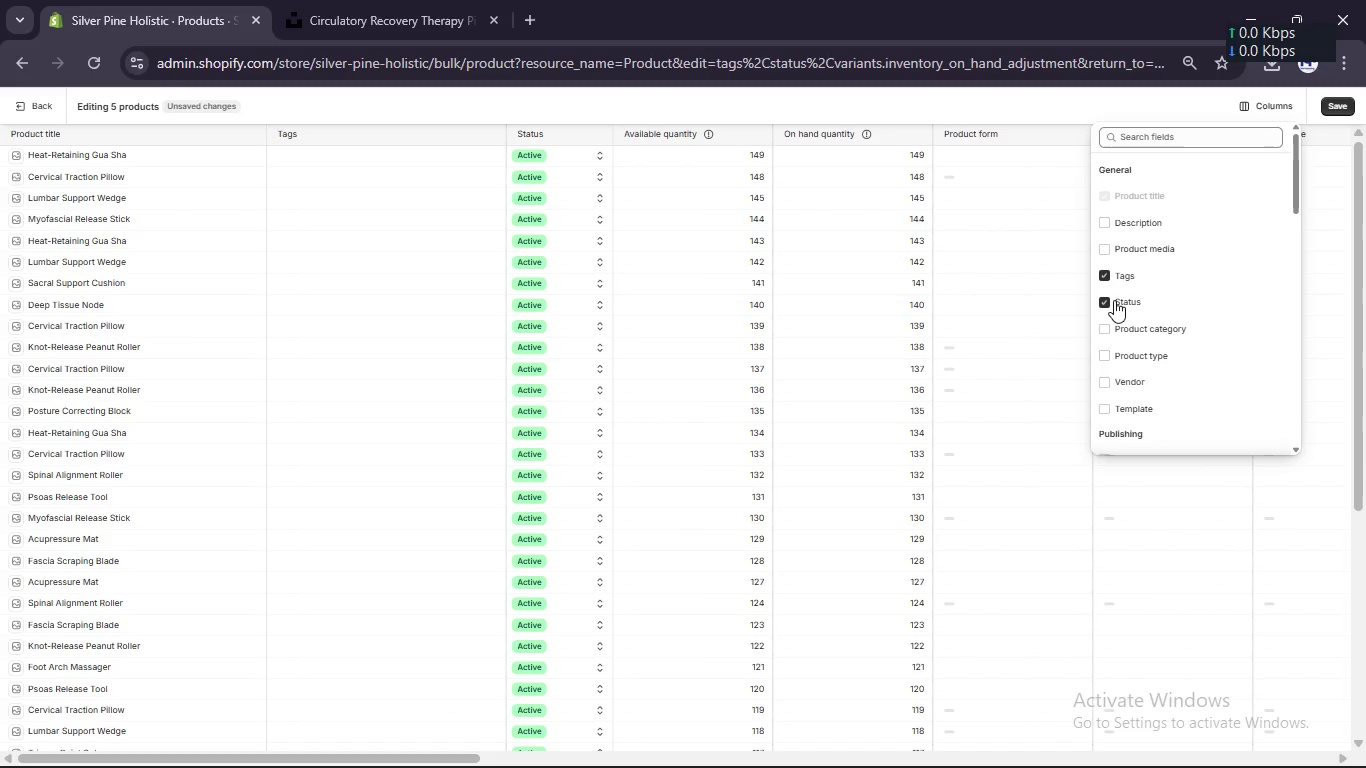 
left_click([1114, 300])
 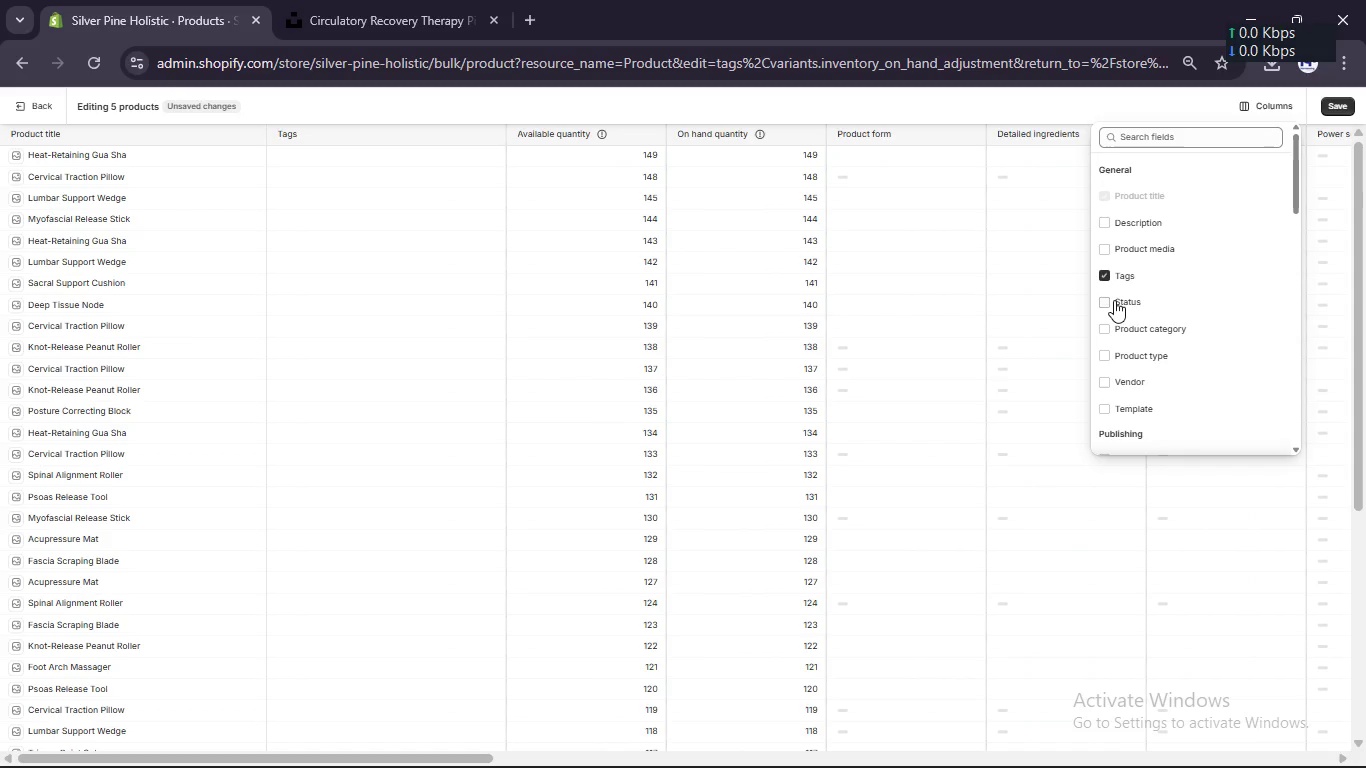 
scroll: coordinate [1114, 300], scroll_direction: down, amount: 4.0
 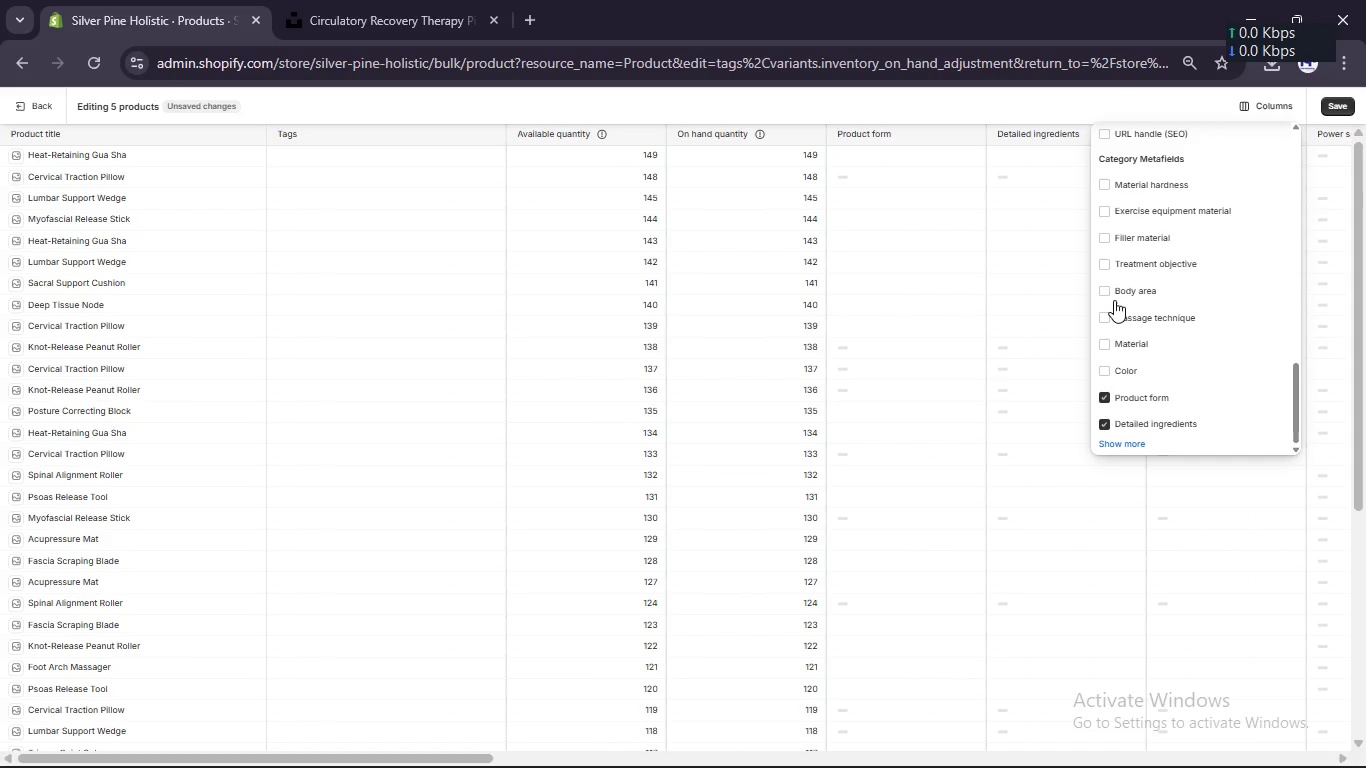 
scroll: coordinate [1114, 300], scroll_direction: none, amount: 0.0
 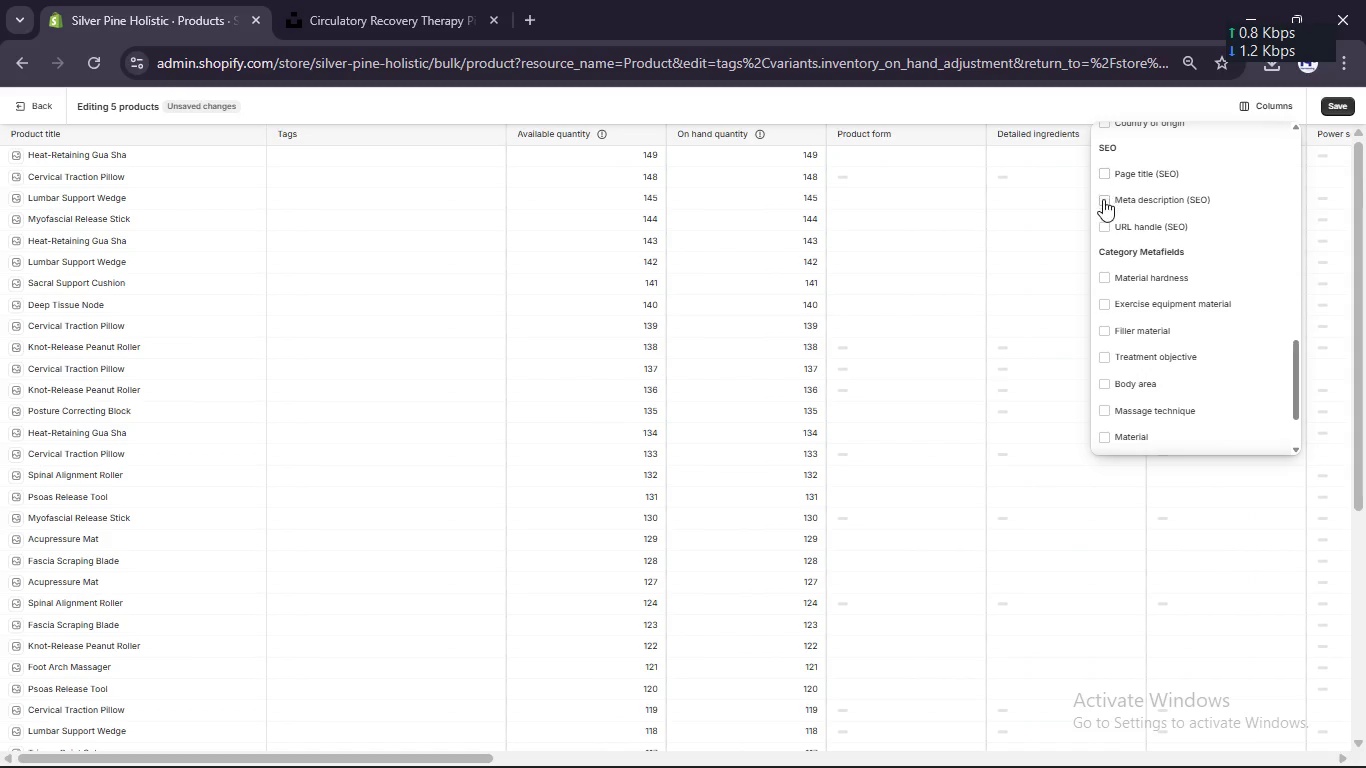 
left_click([1103, 200])
 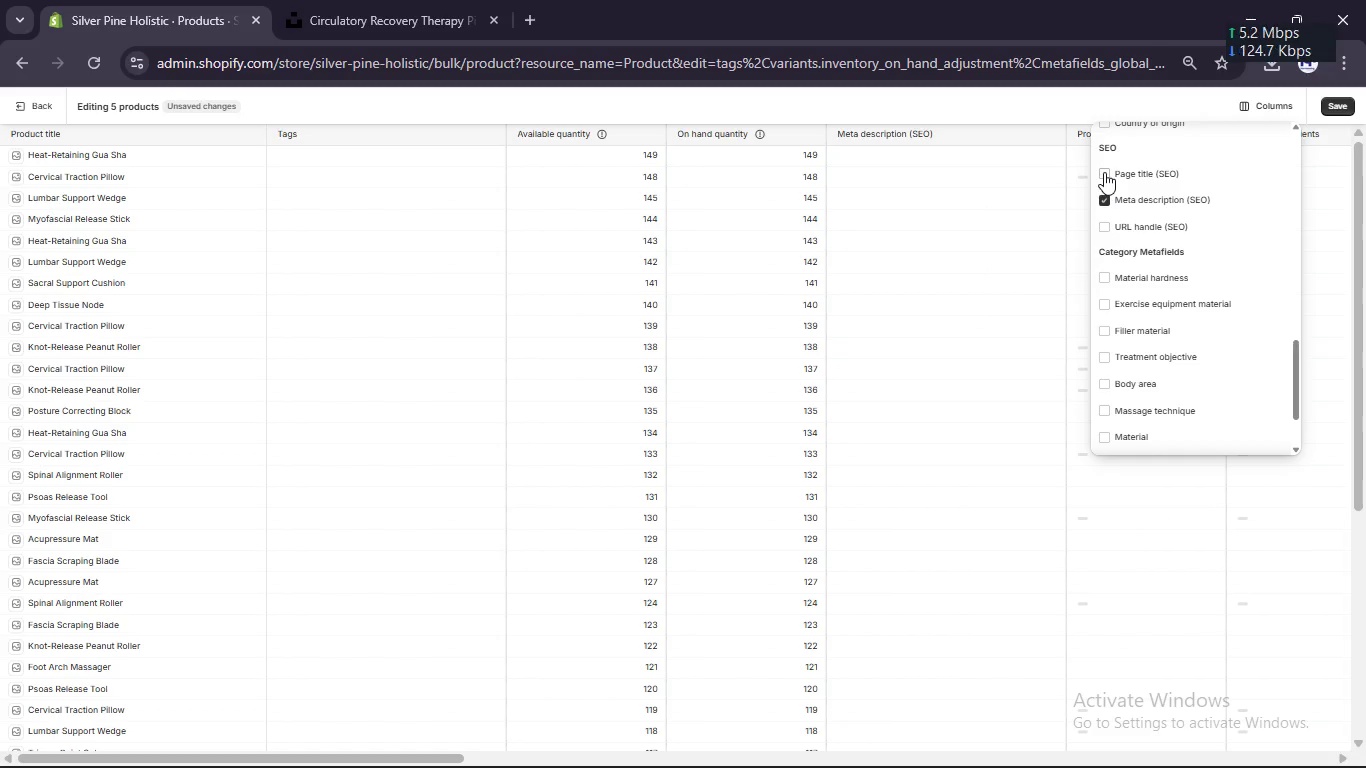 
left_click([1104, 172])
 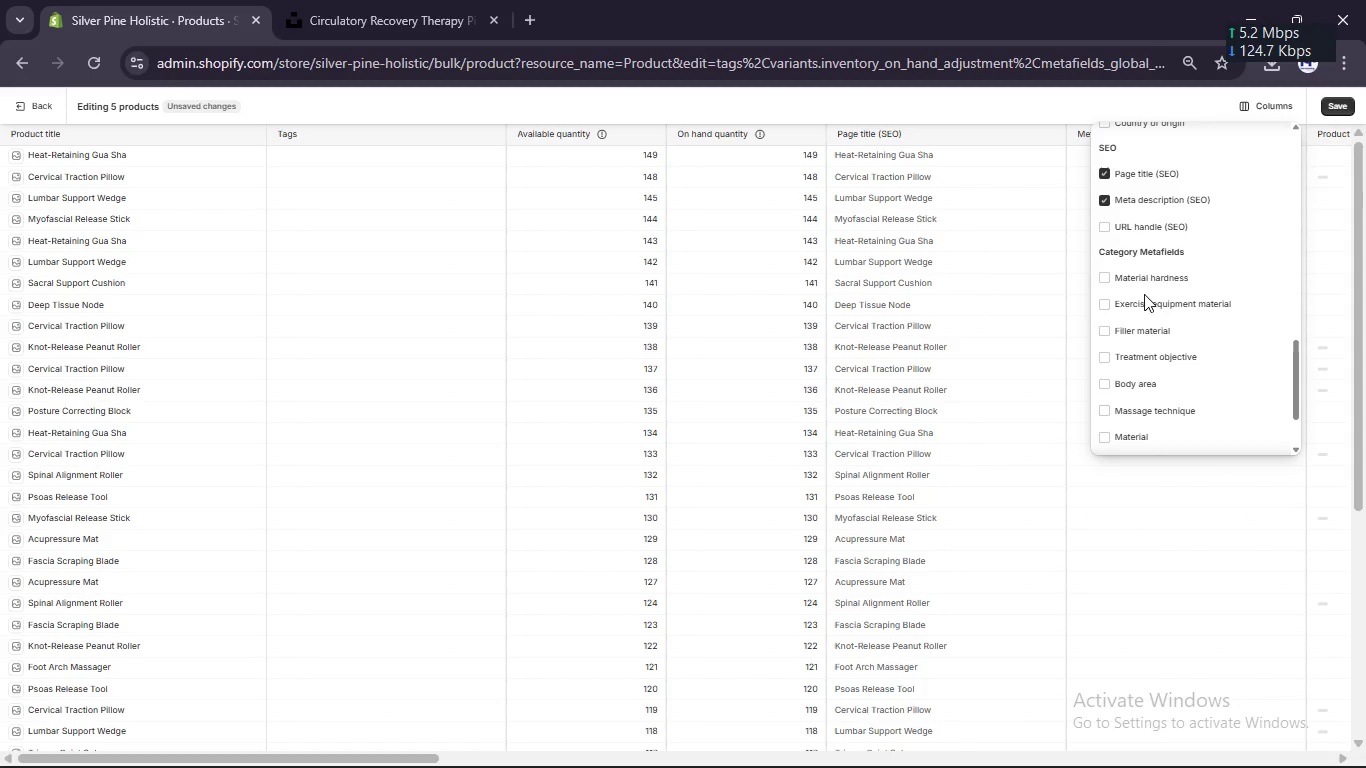 
scroll: coordinate [1145, 299], scroll_direction: down, amount: 6.0
 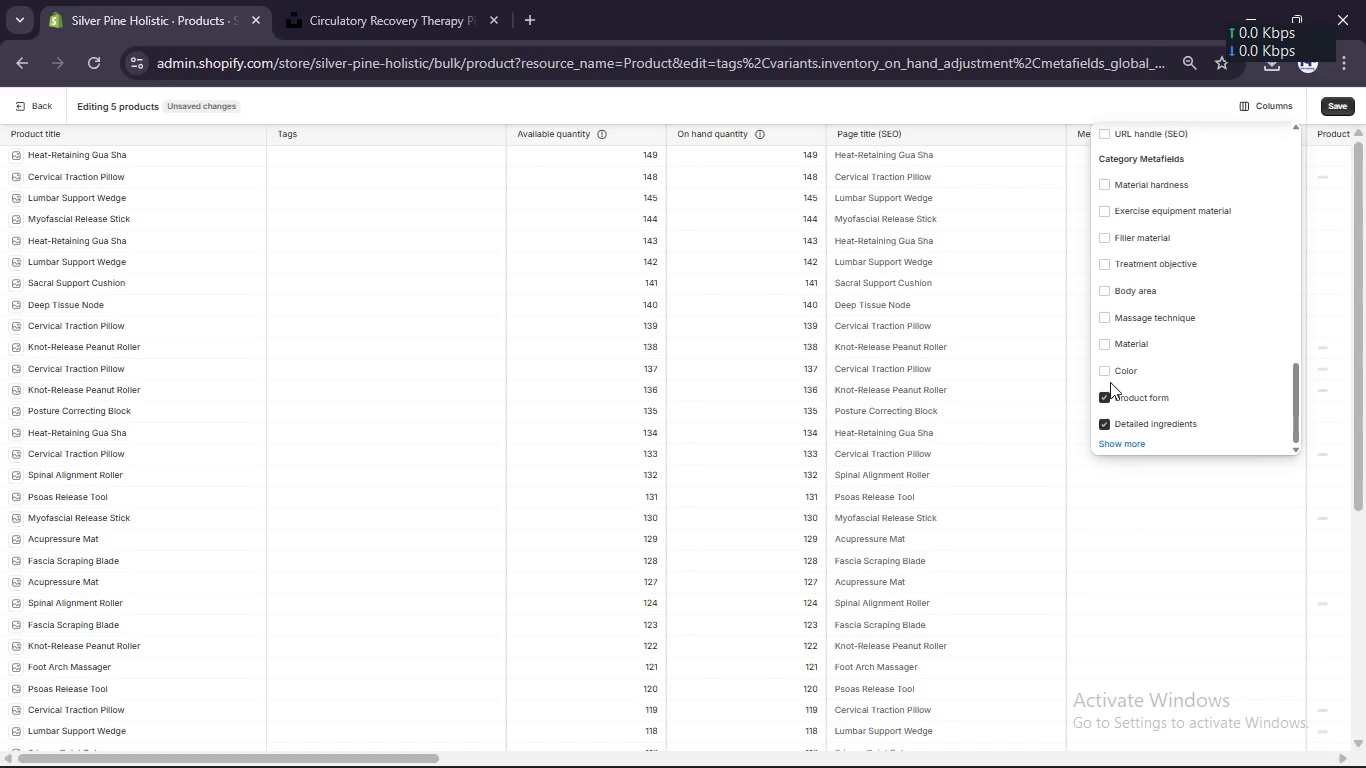 
left_click([1103, 388])
 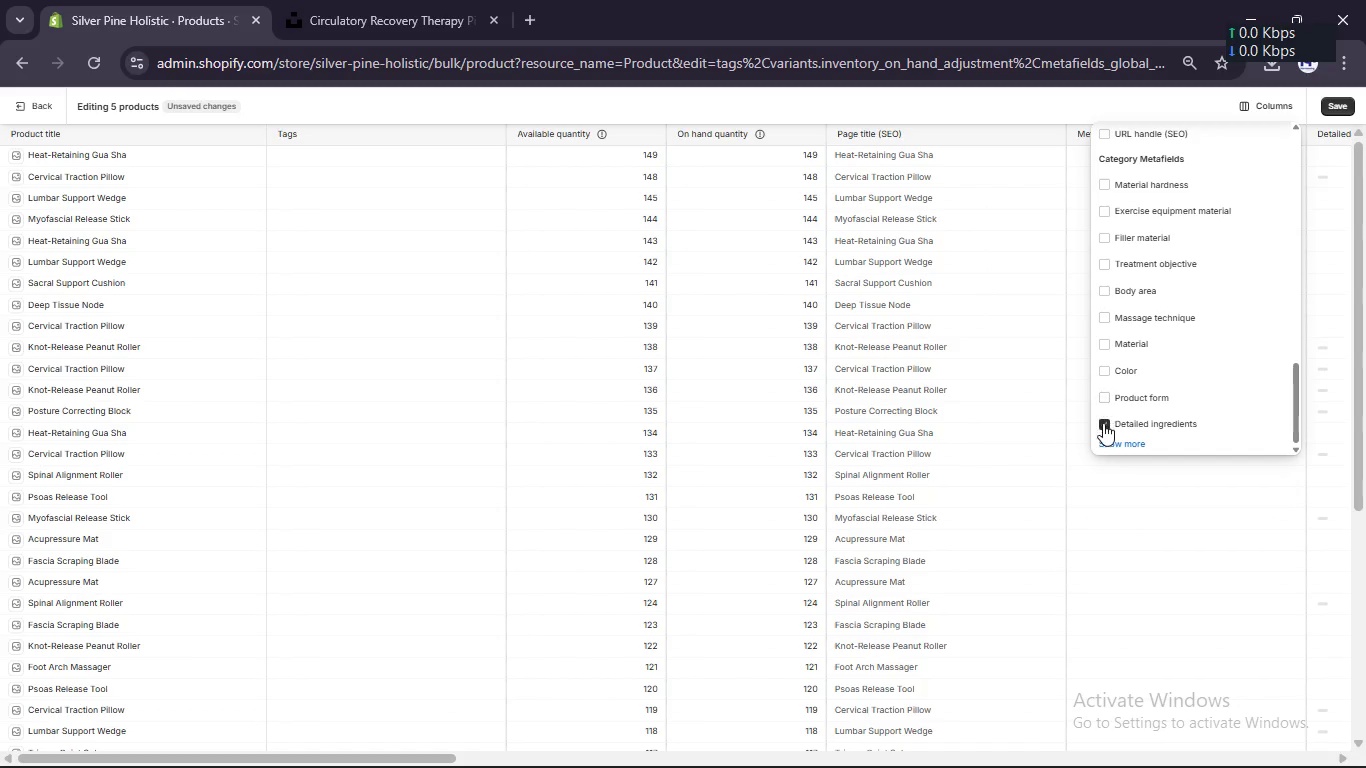 
left_click([1103, 424])
 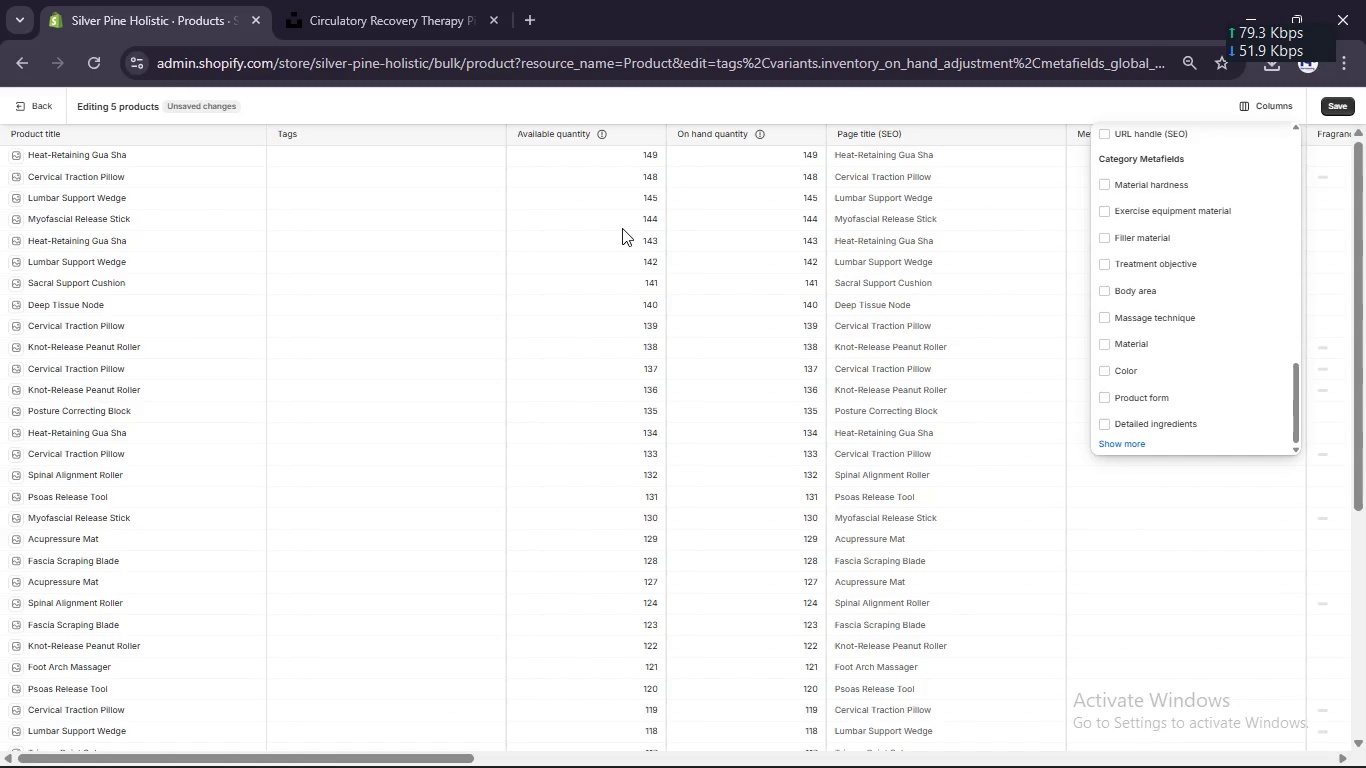 
left_click([457, 218])
 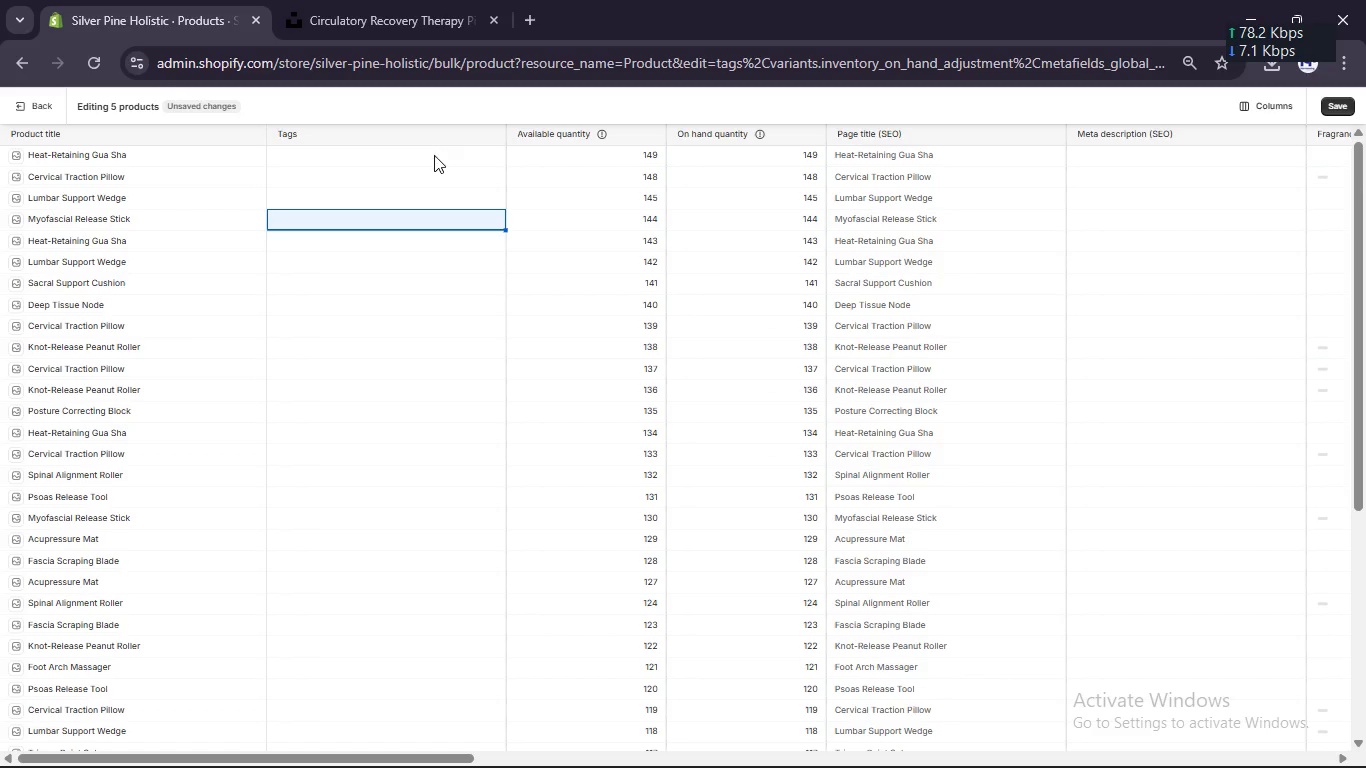 
double_click([434, 156])
 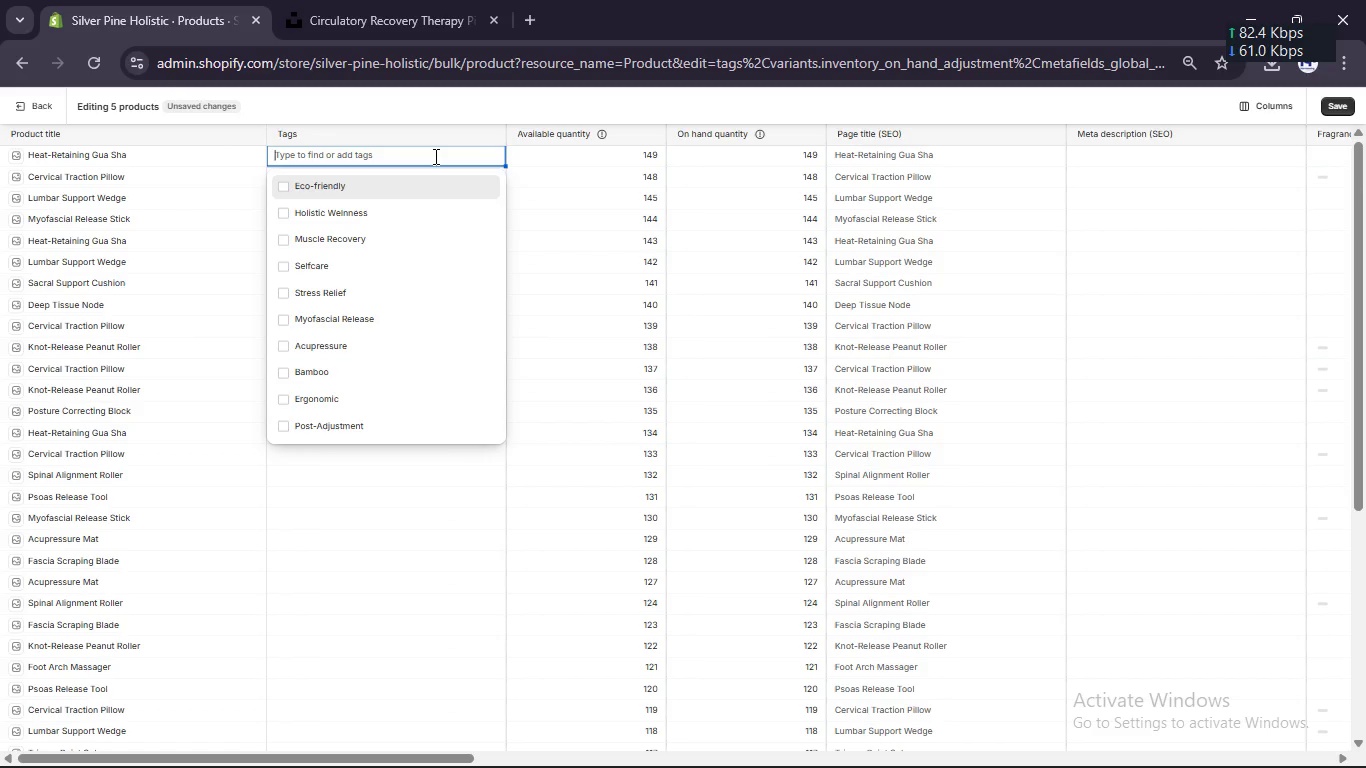 
left_click([320, 182])
 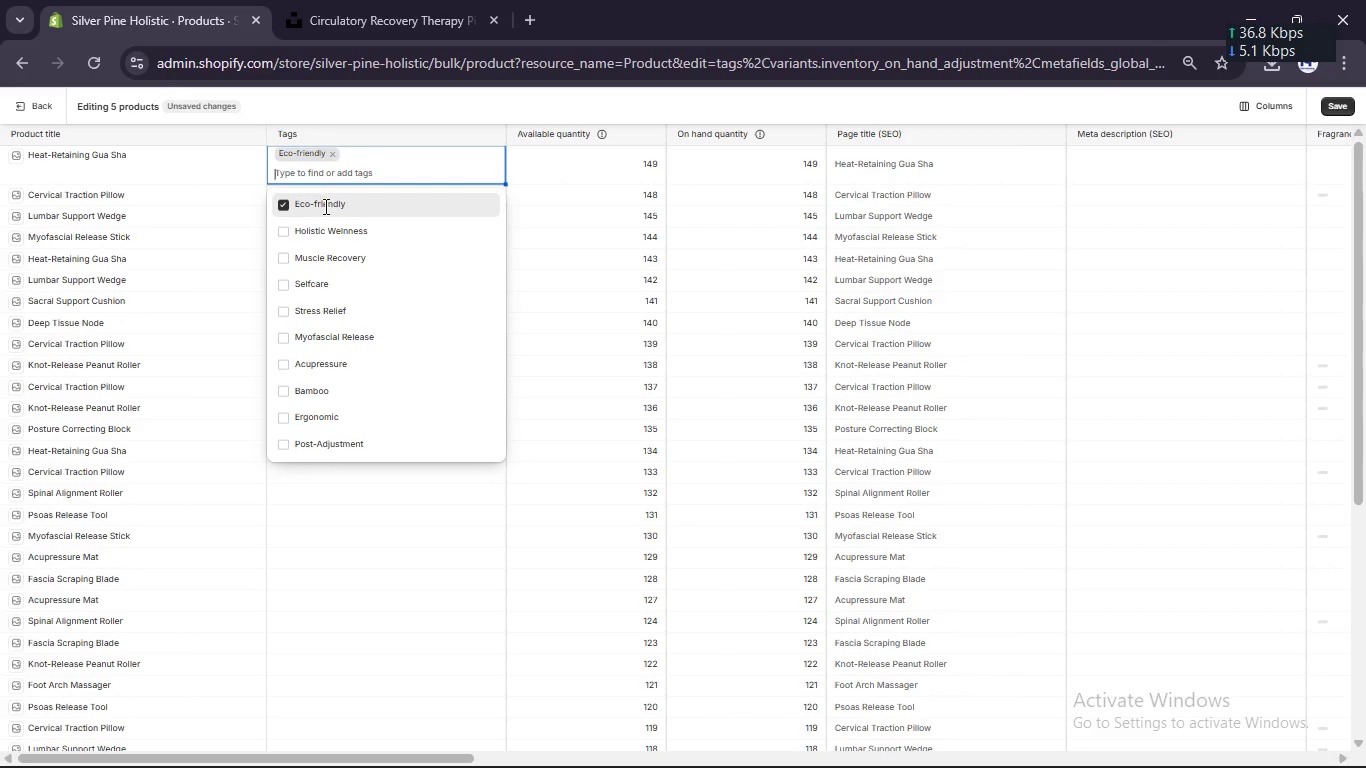 
left_click_drag(start_coordinate=[325, 207], to_coordinate=[327, 230])
 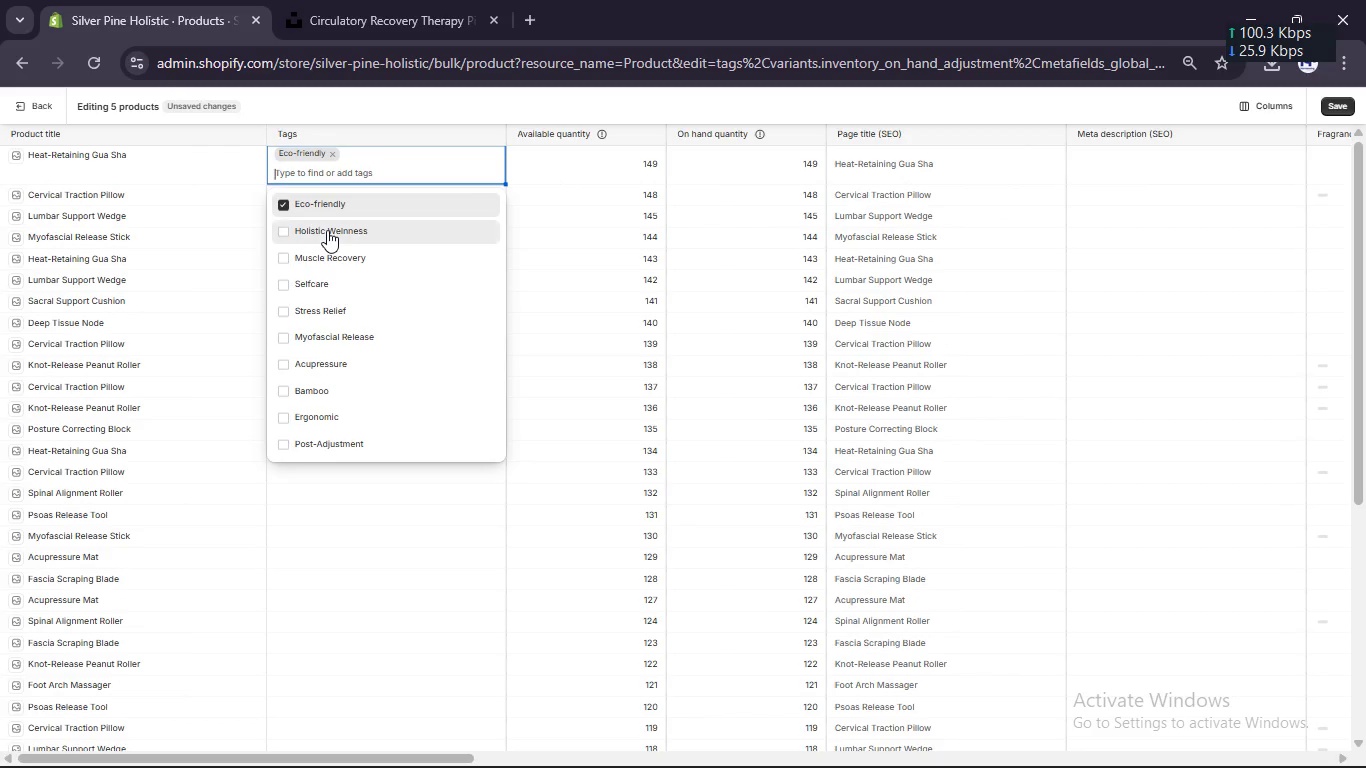 
left_click([327, 230])
 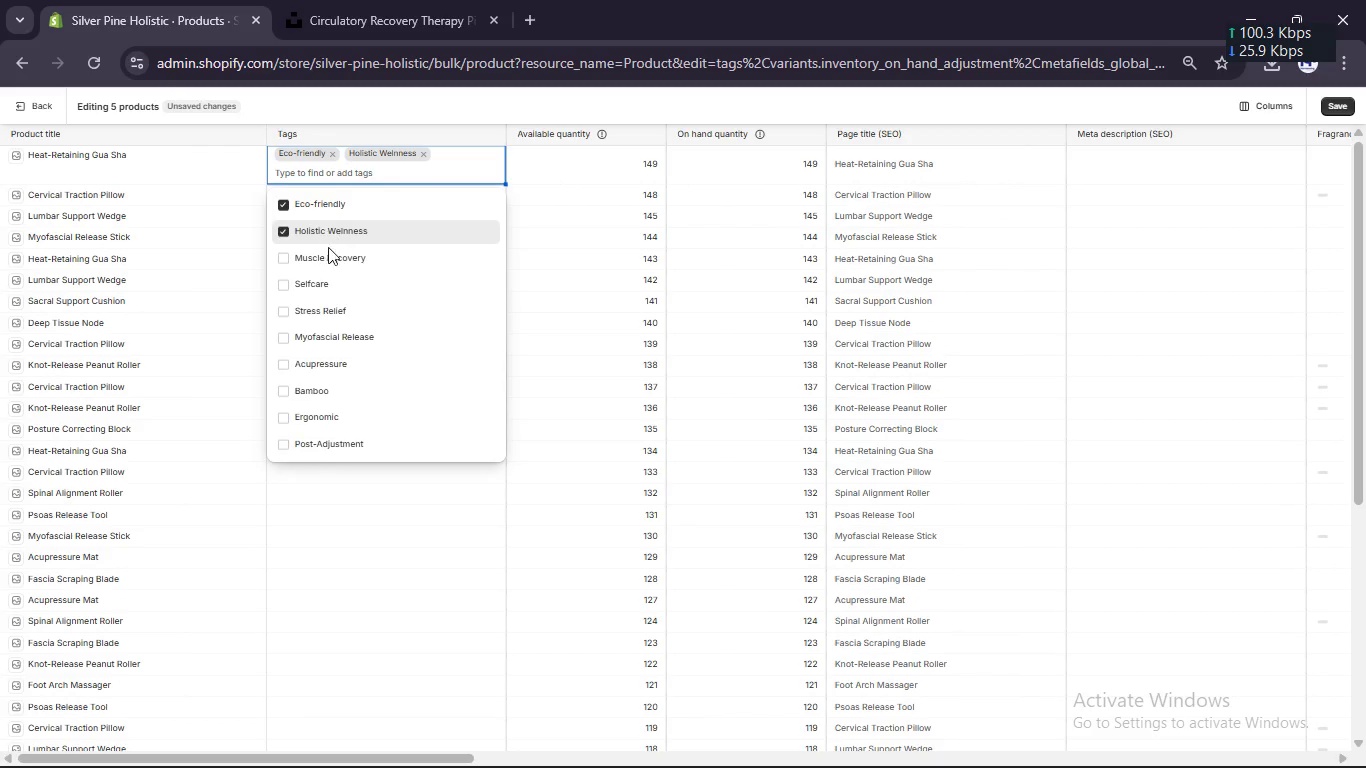 
left_click([328, 253])
 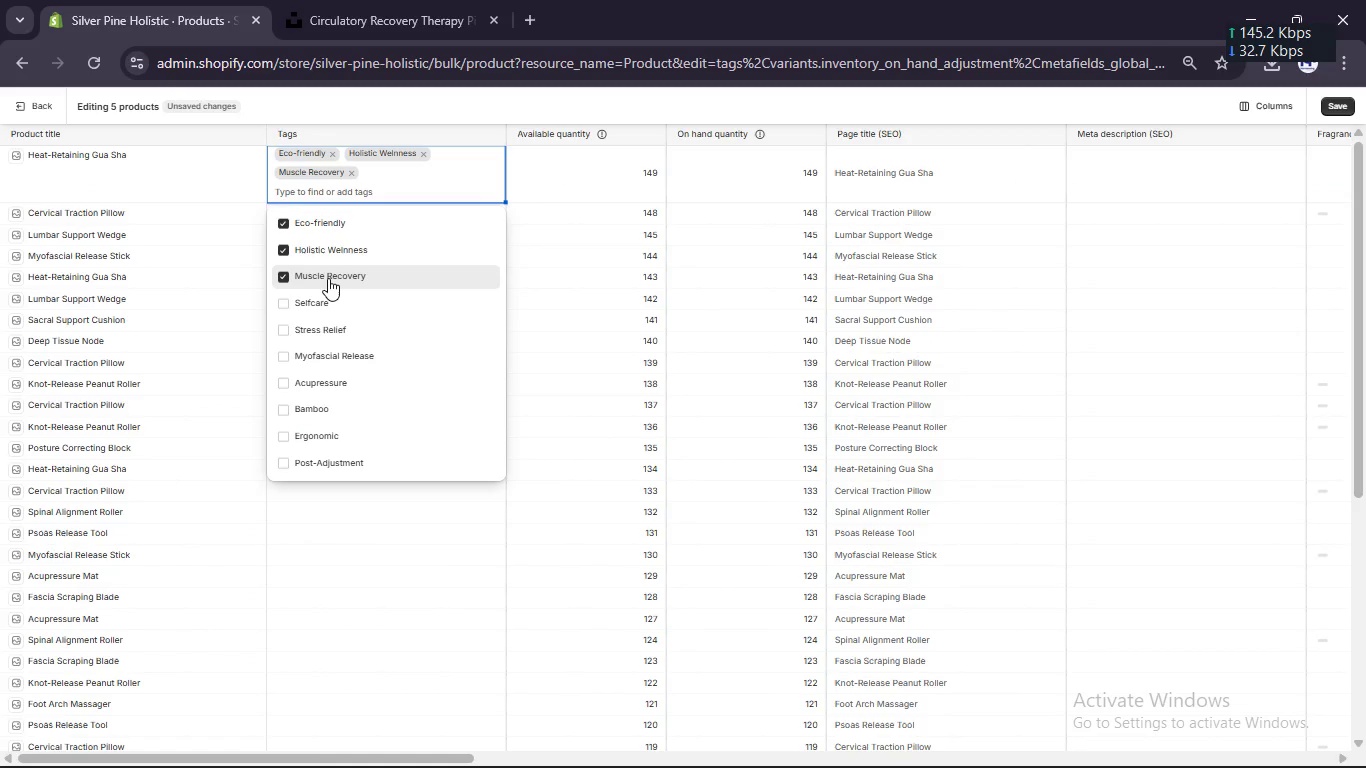 
left_click([328, 279])
 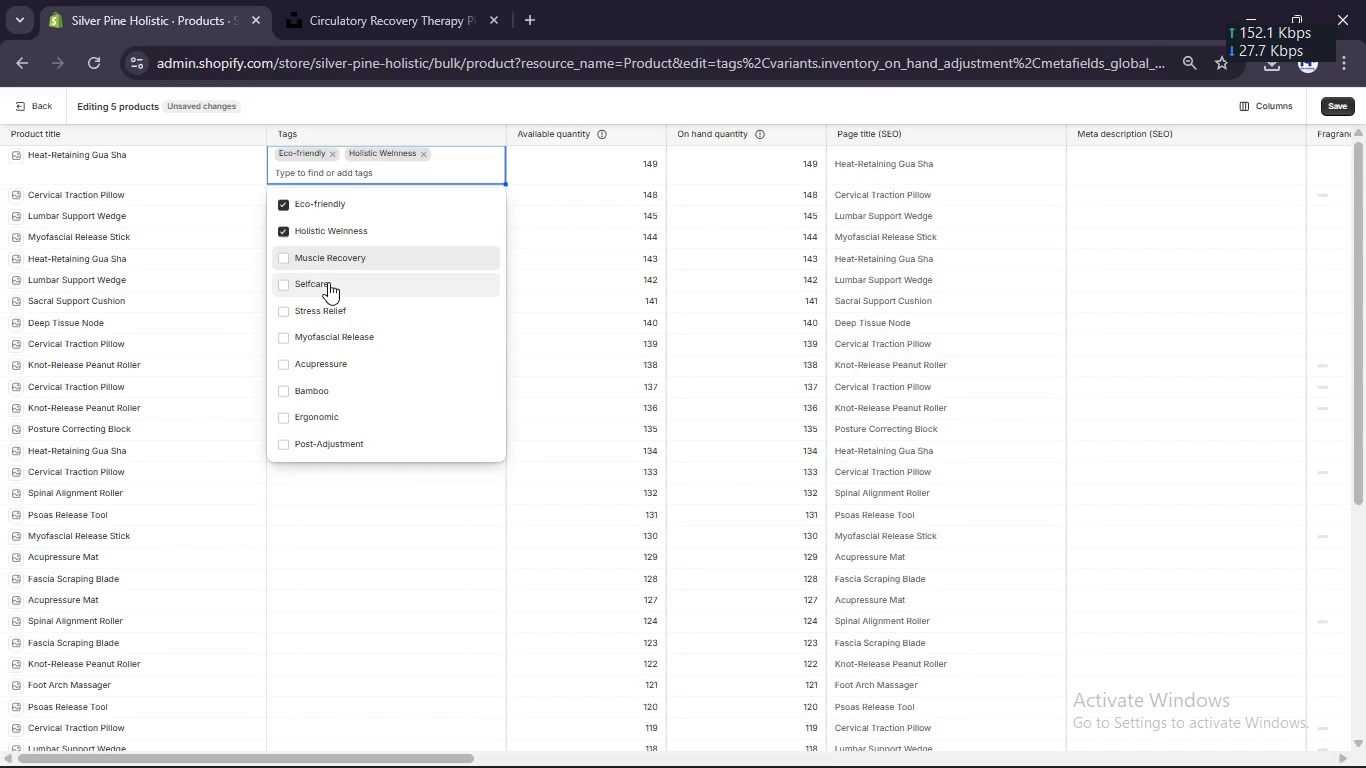 
left_click([328, 282])
 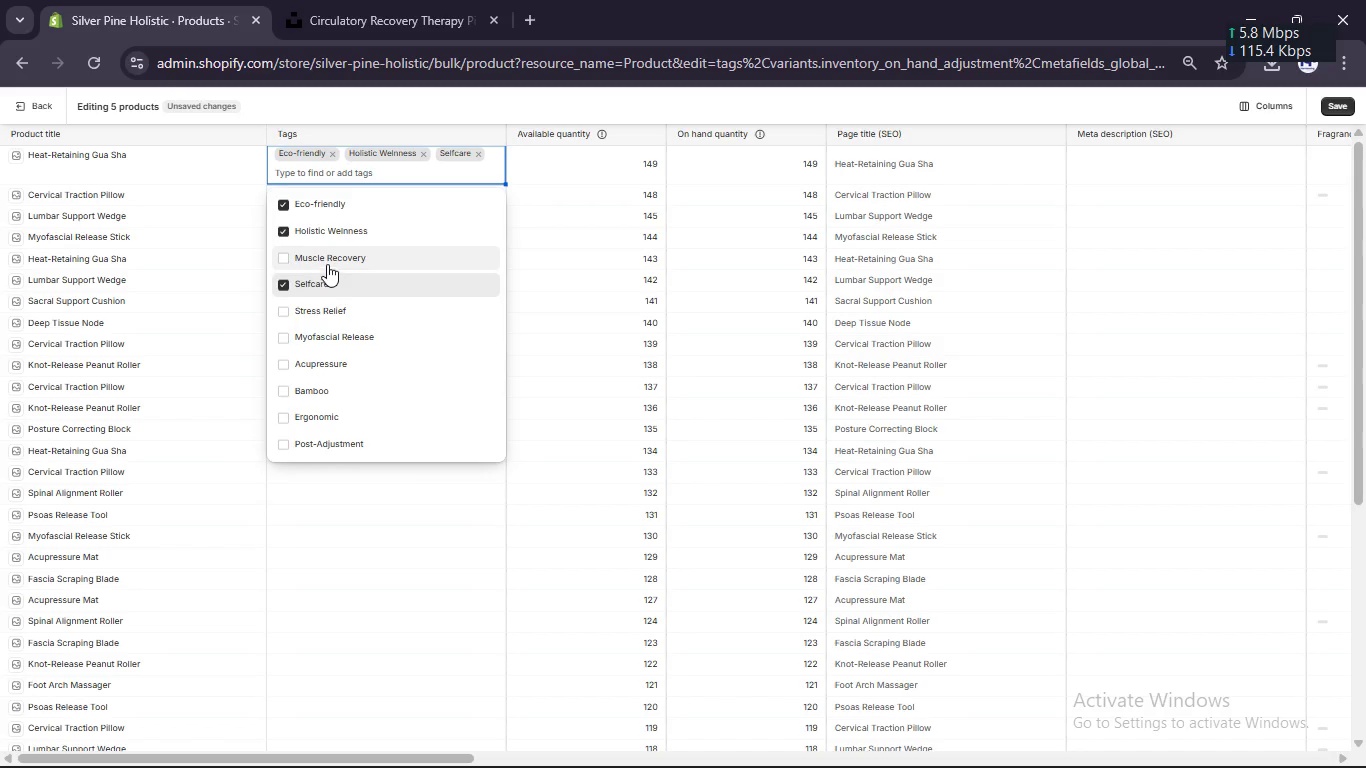 
left_click([327, 259])
 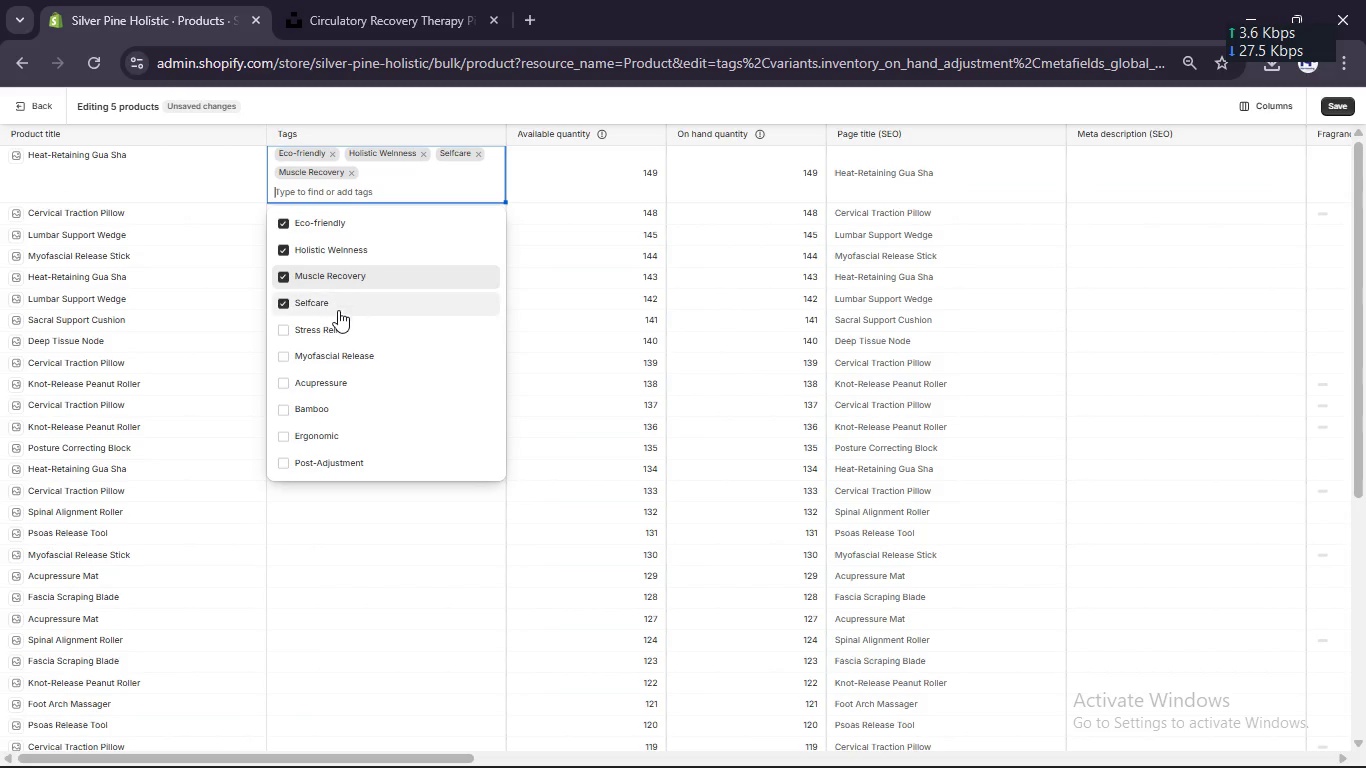 
left_click([339, 326])
 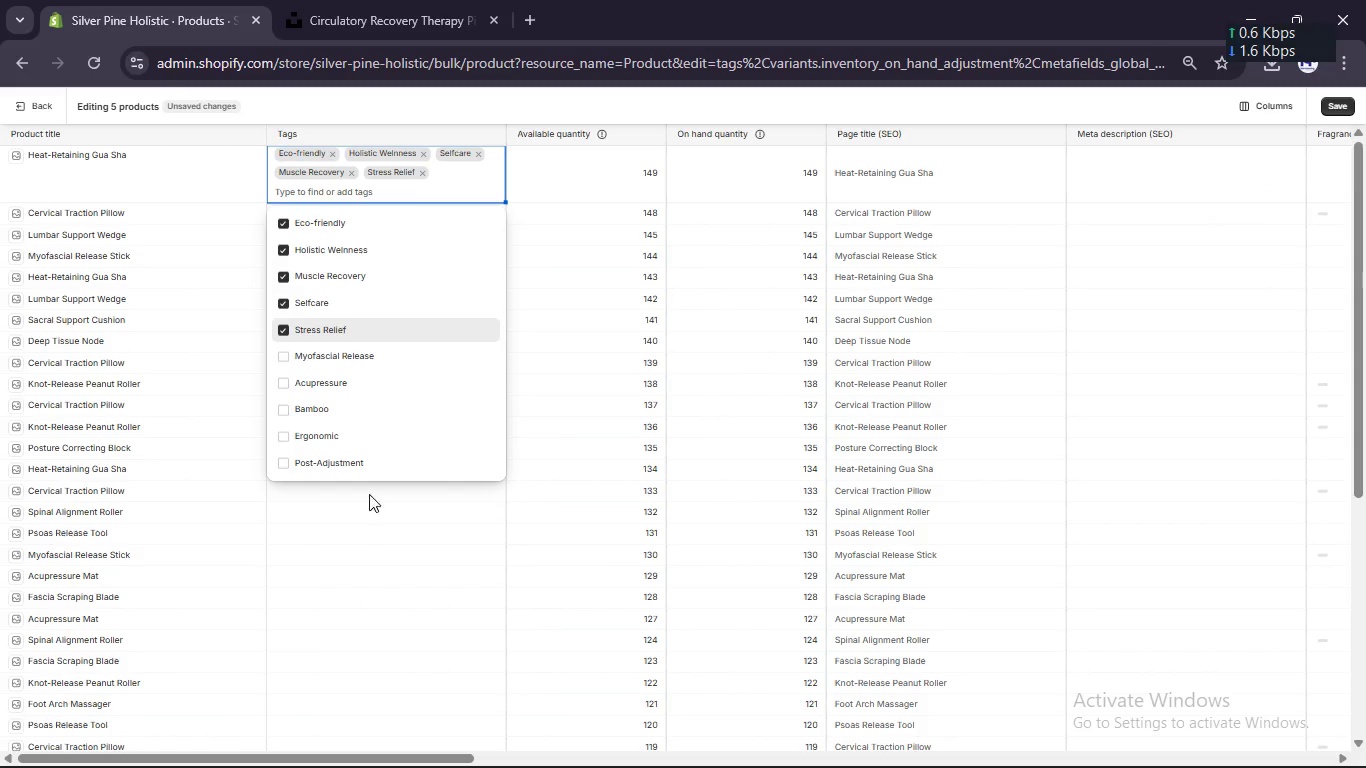 
wait(6.14)
 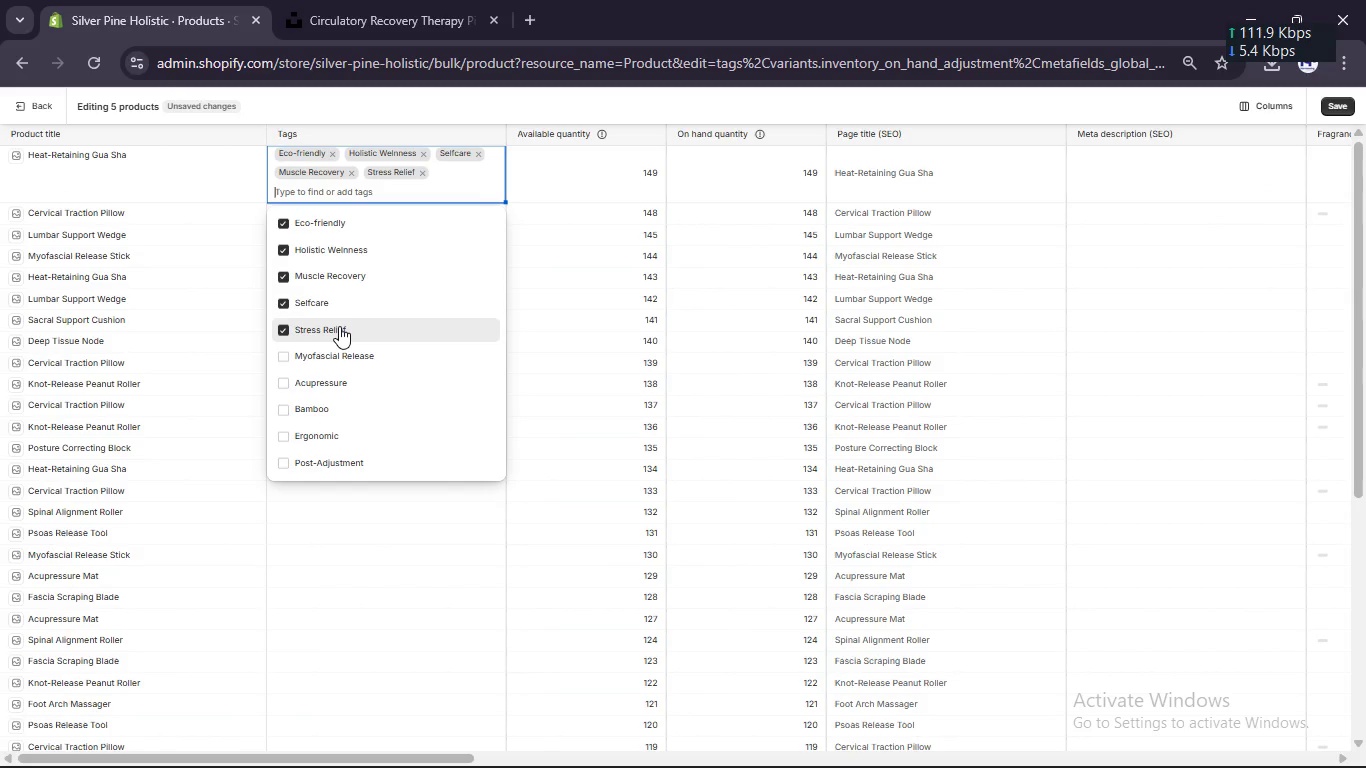 
key(Control+A)
 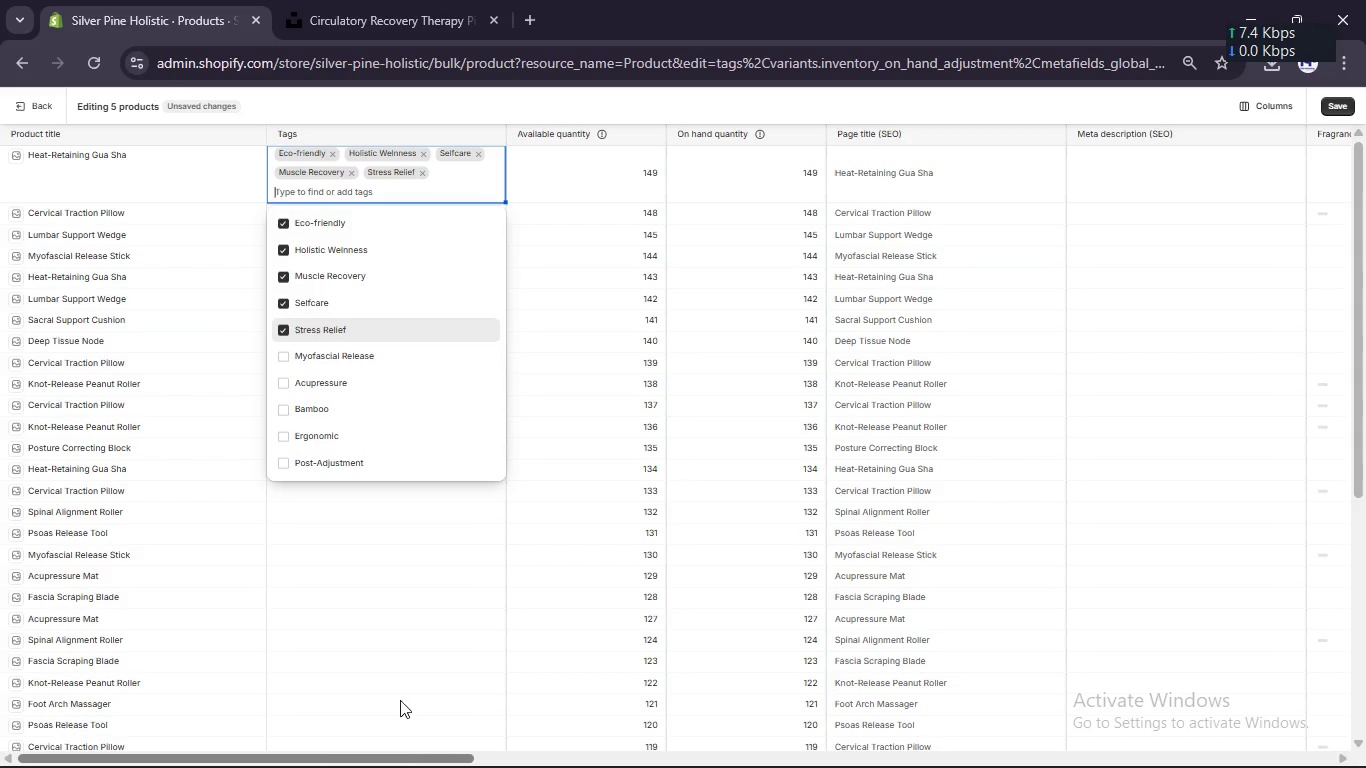 
left_click([406, 668])
 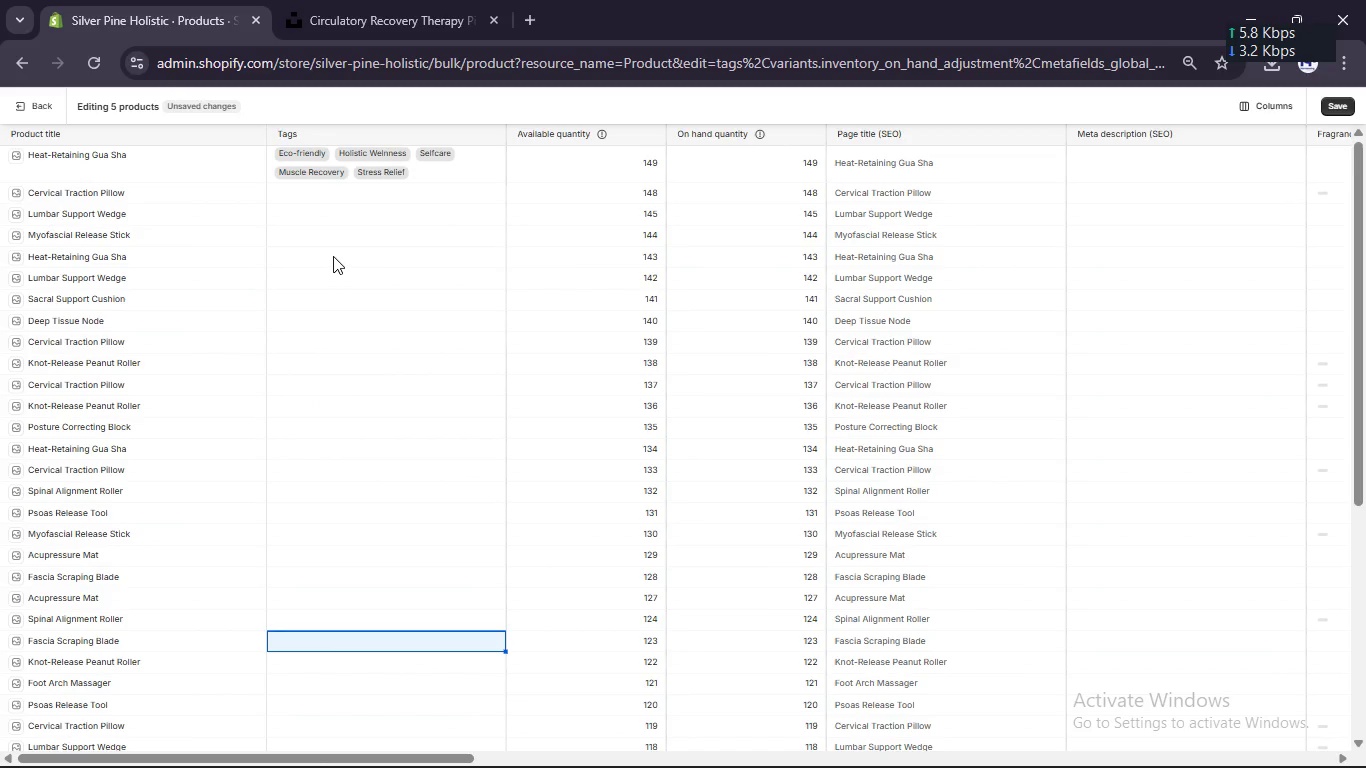 
scroll: coordinate [956, 250], scroll_direction: down, amount: 3.0
 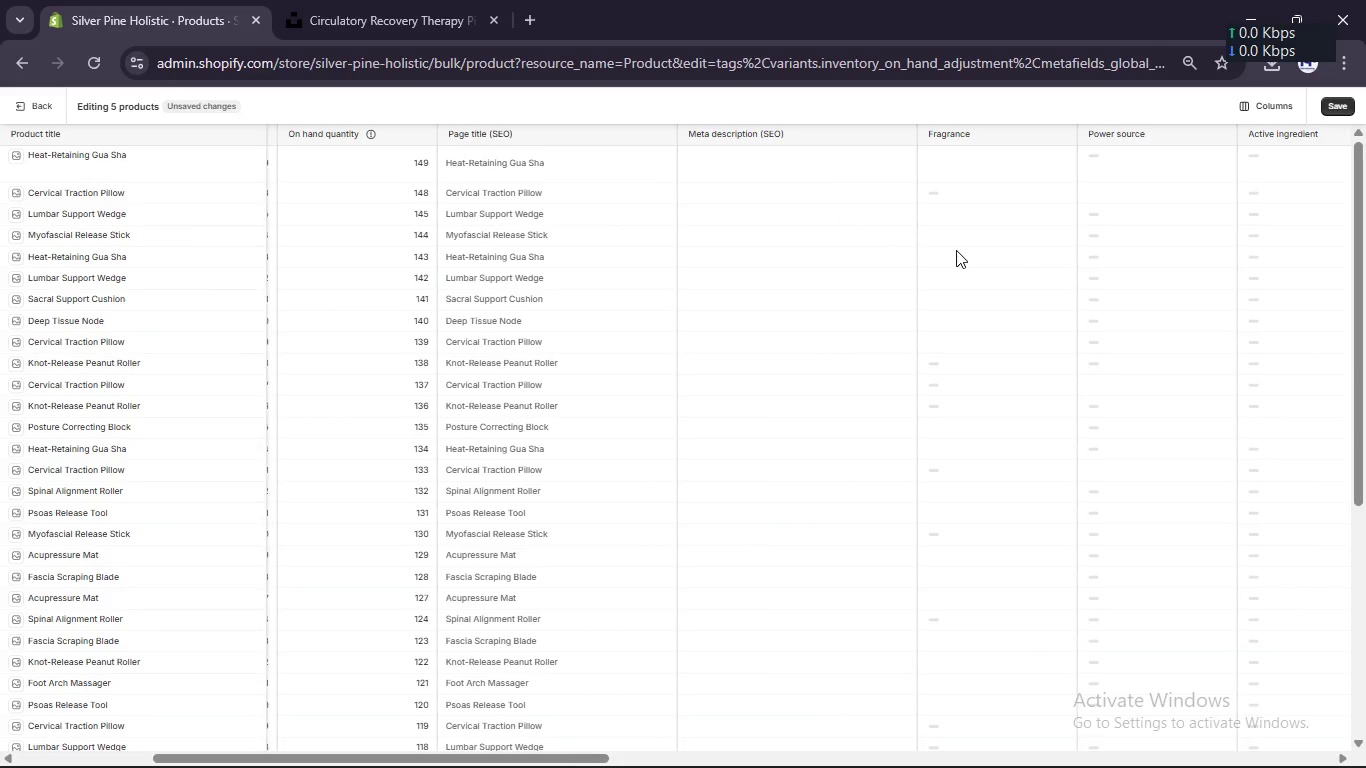 
scroll: coordinate [956, 250], scroll_direction: up, amount: 8.0
 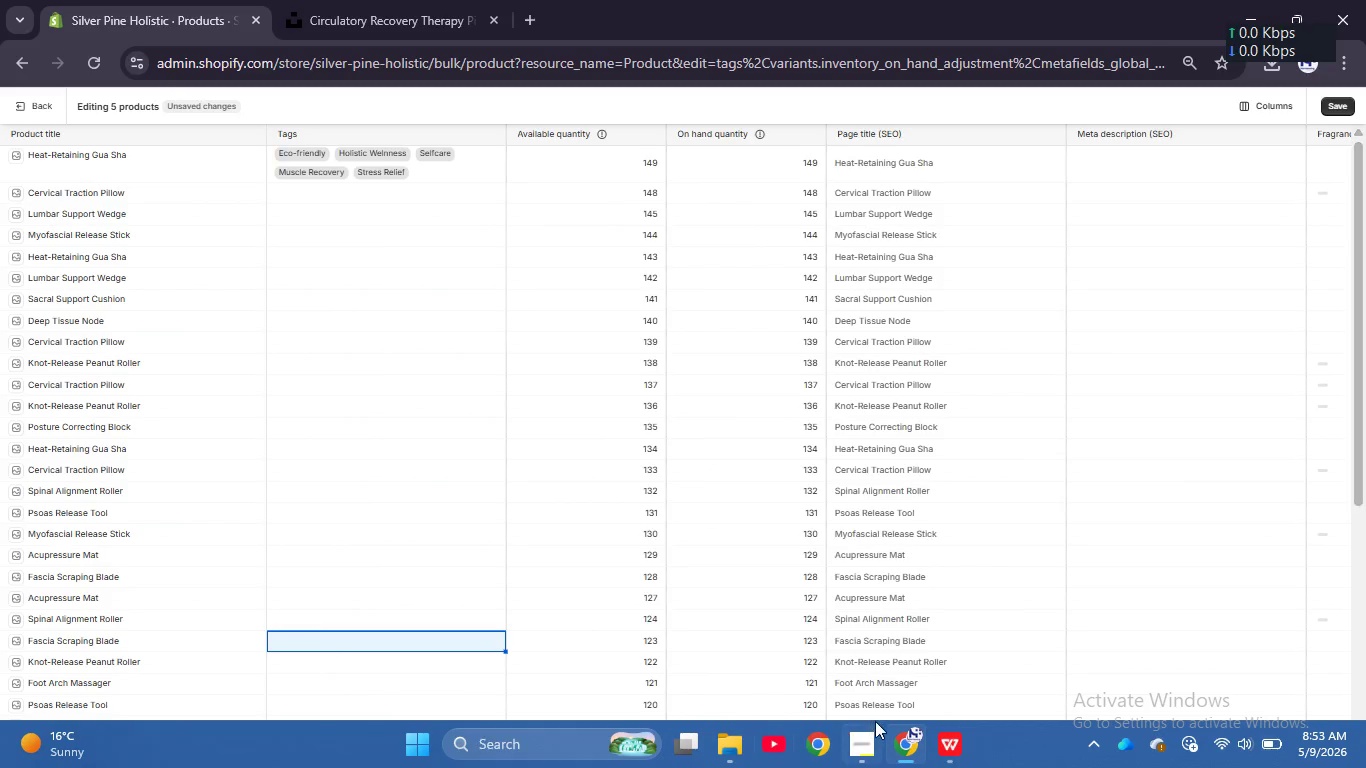 
left_click([879, 736])